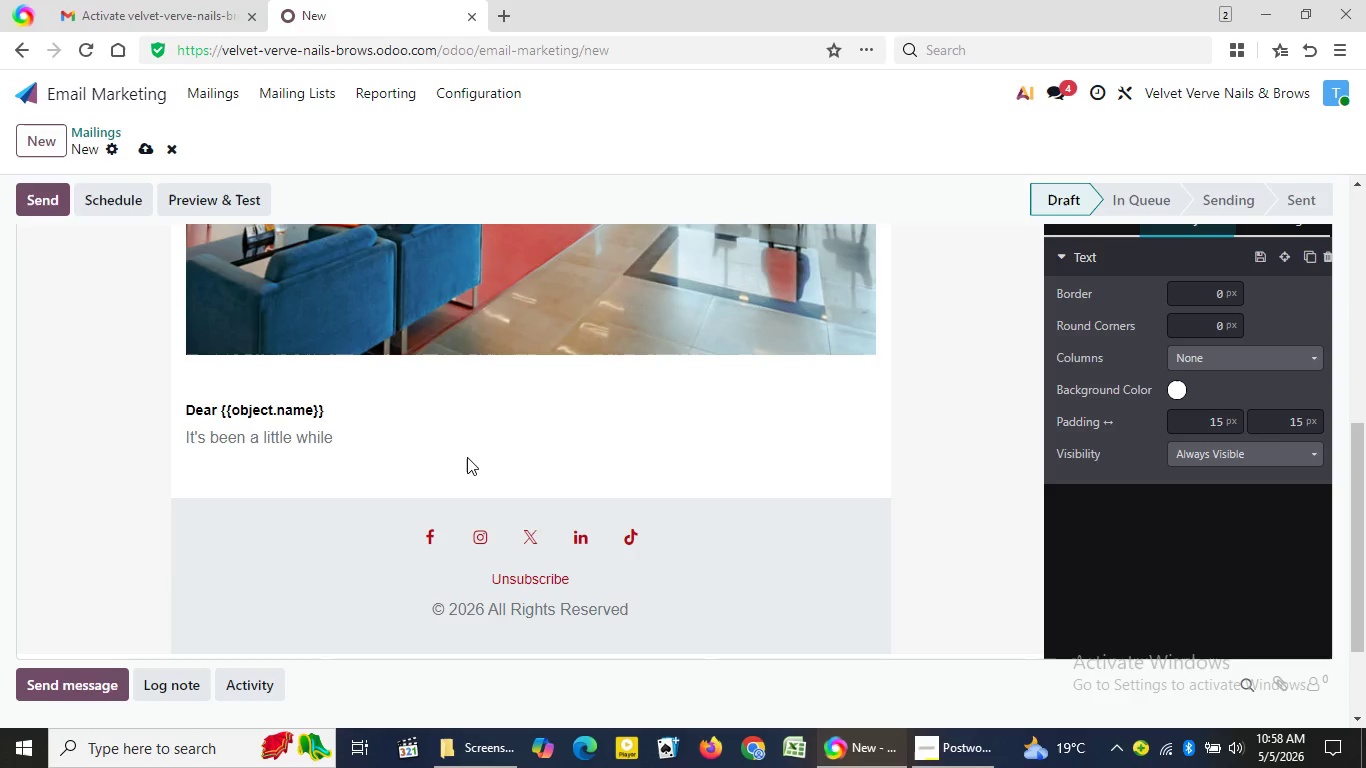 
wait(5.19)
 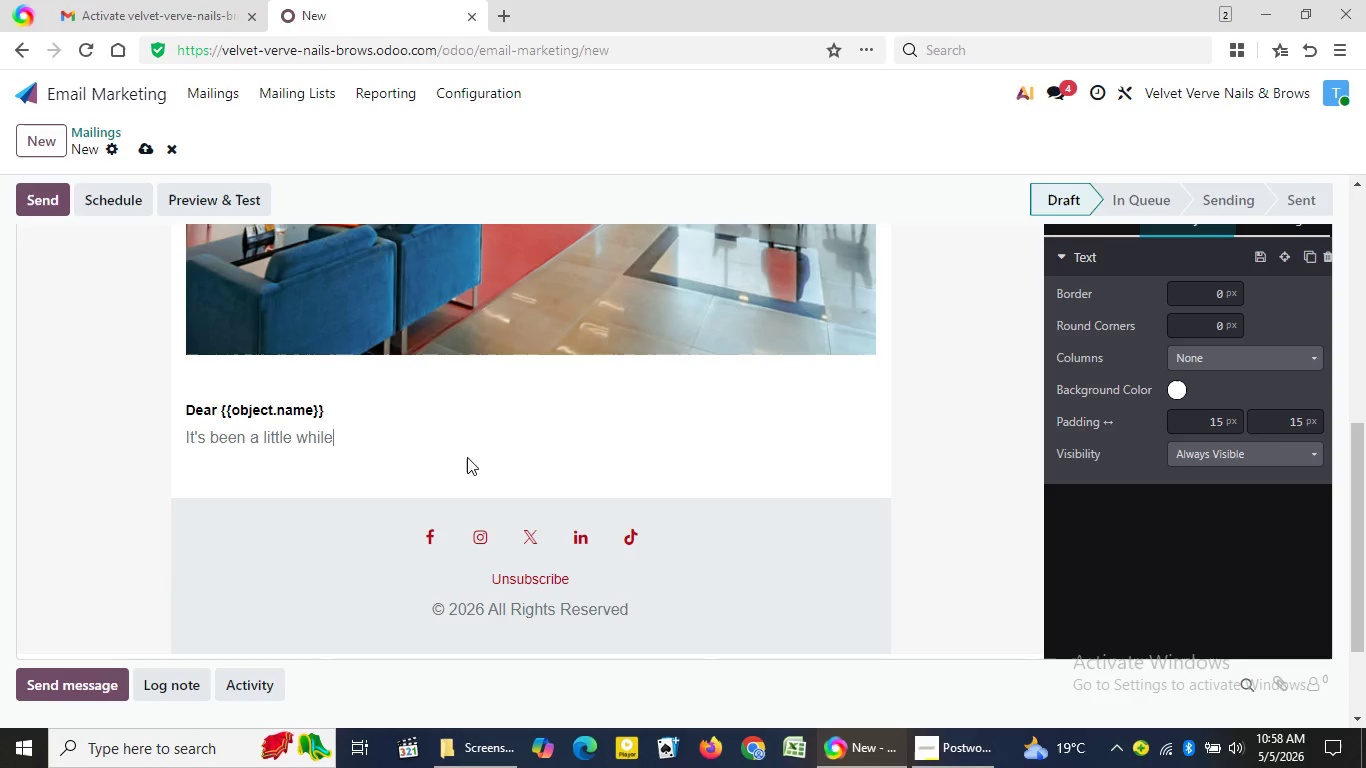 
type( since your last vis)
 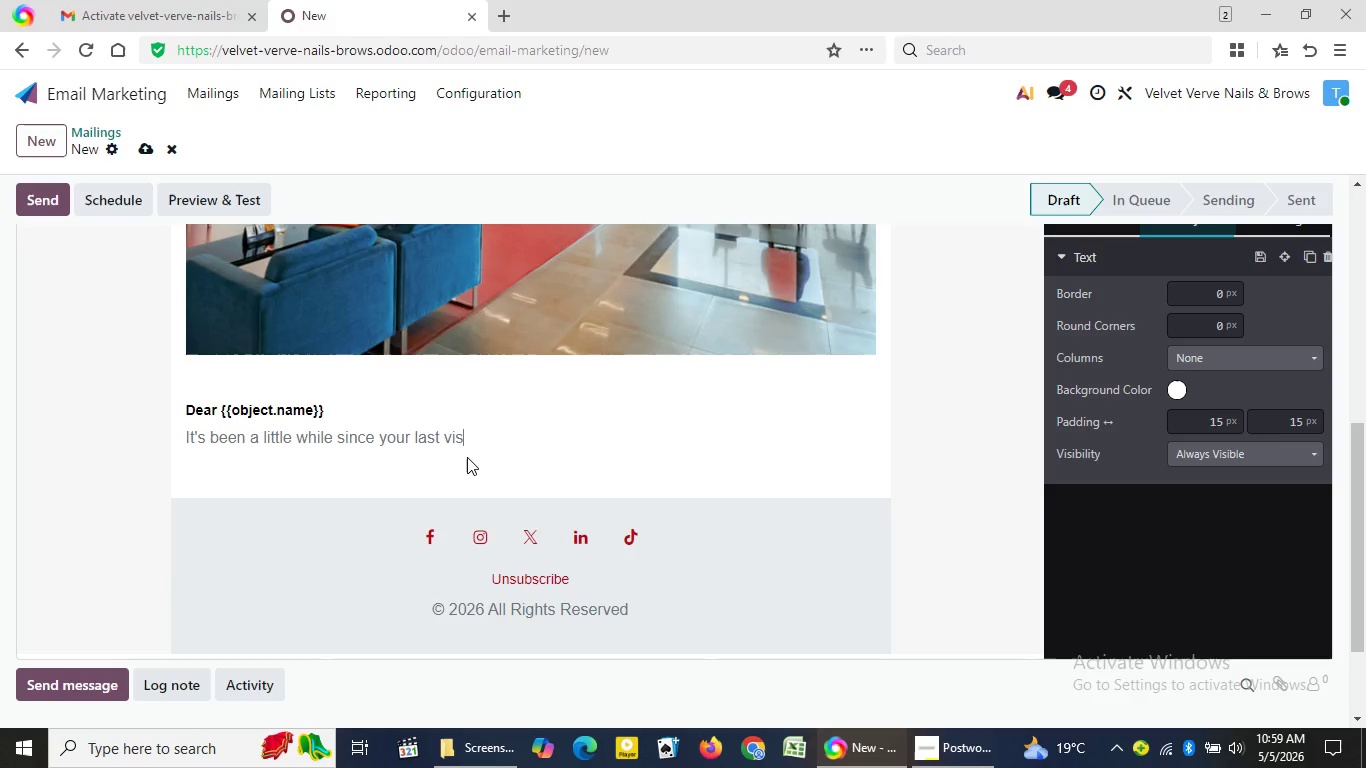 
wait(27.34)
 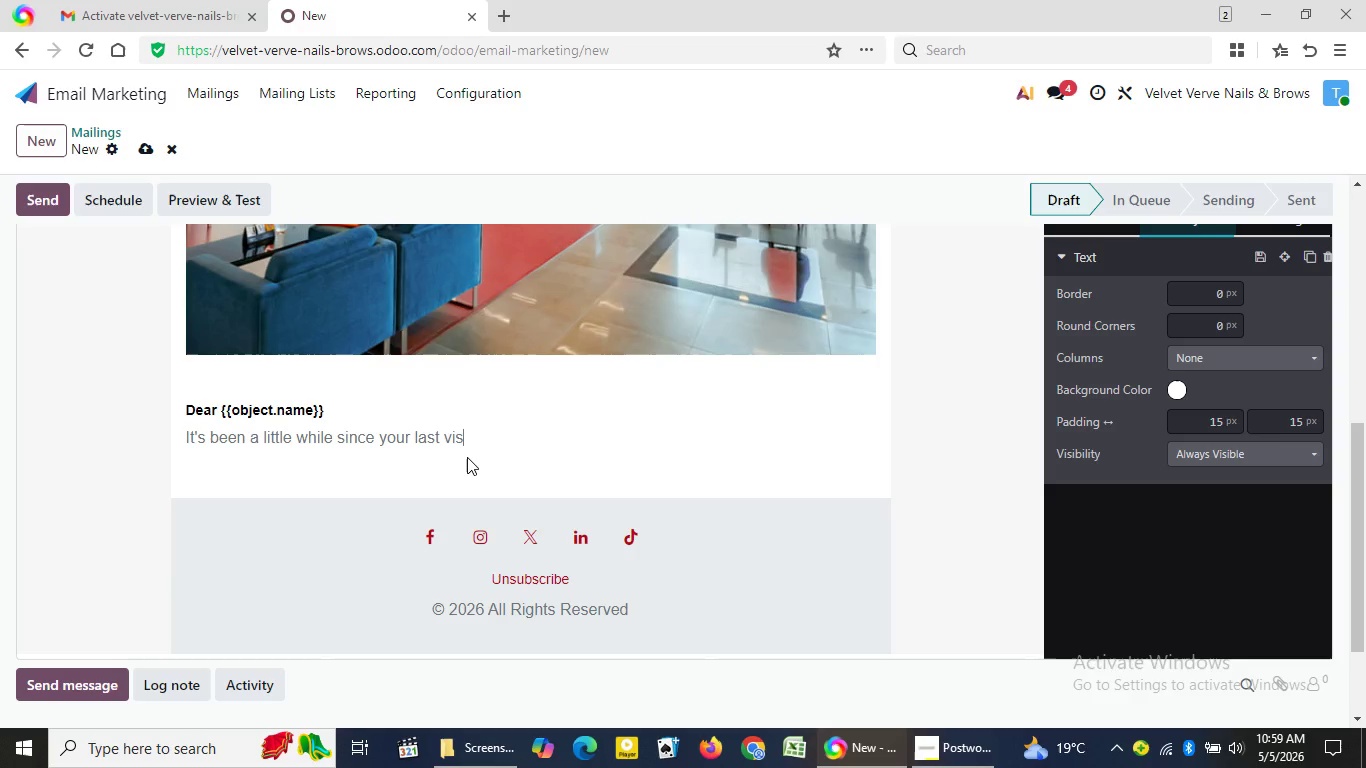 
type(ity)
key(Backspace)
type(, and things haven't b)
 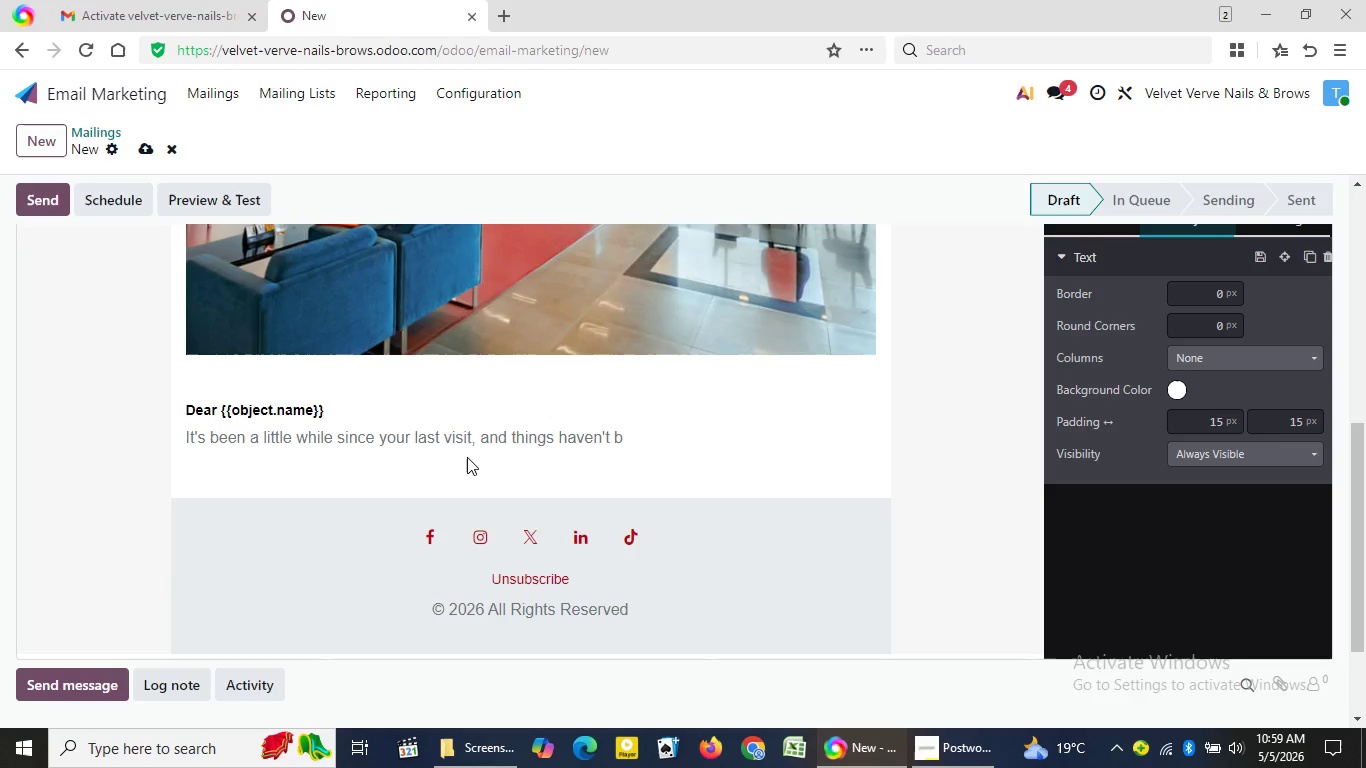 
type(ee)
 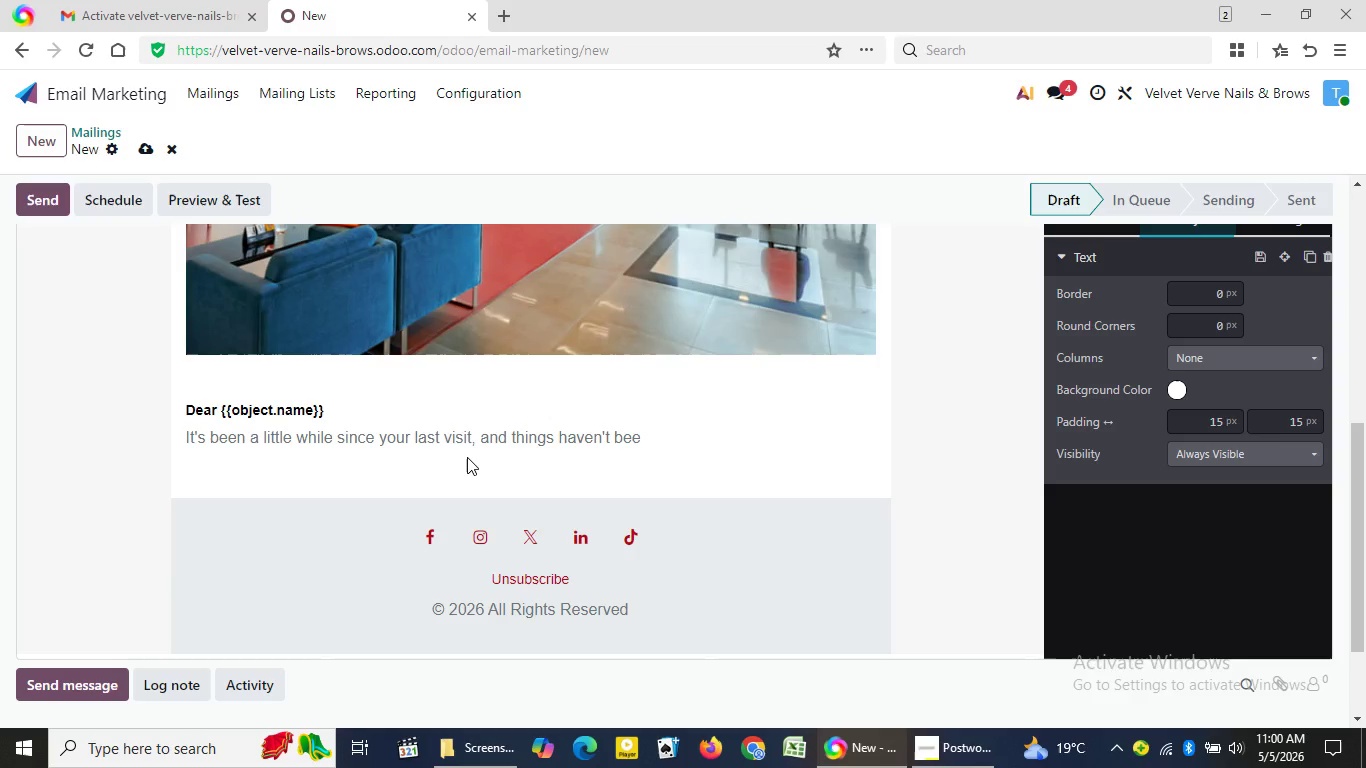 
wait(9.92)
 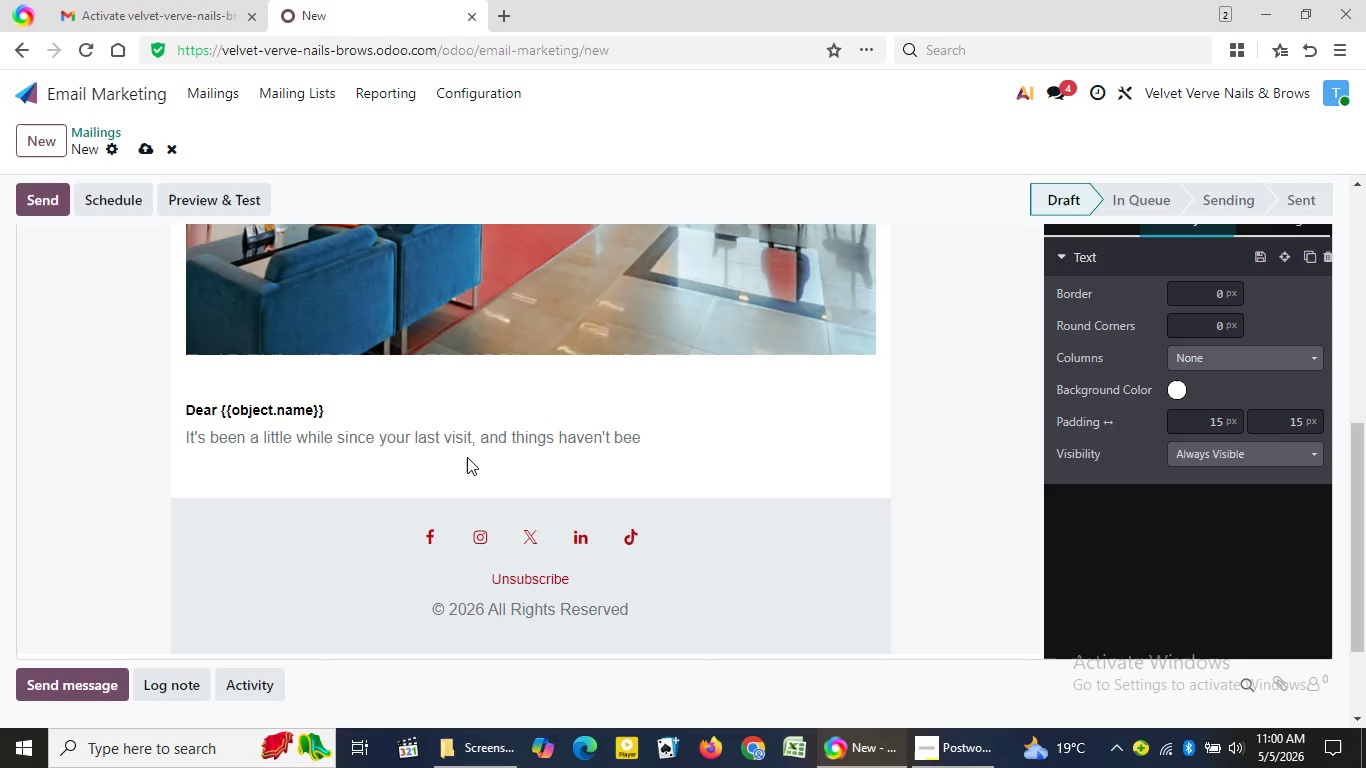 
key(N)
 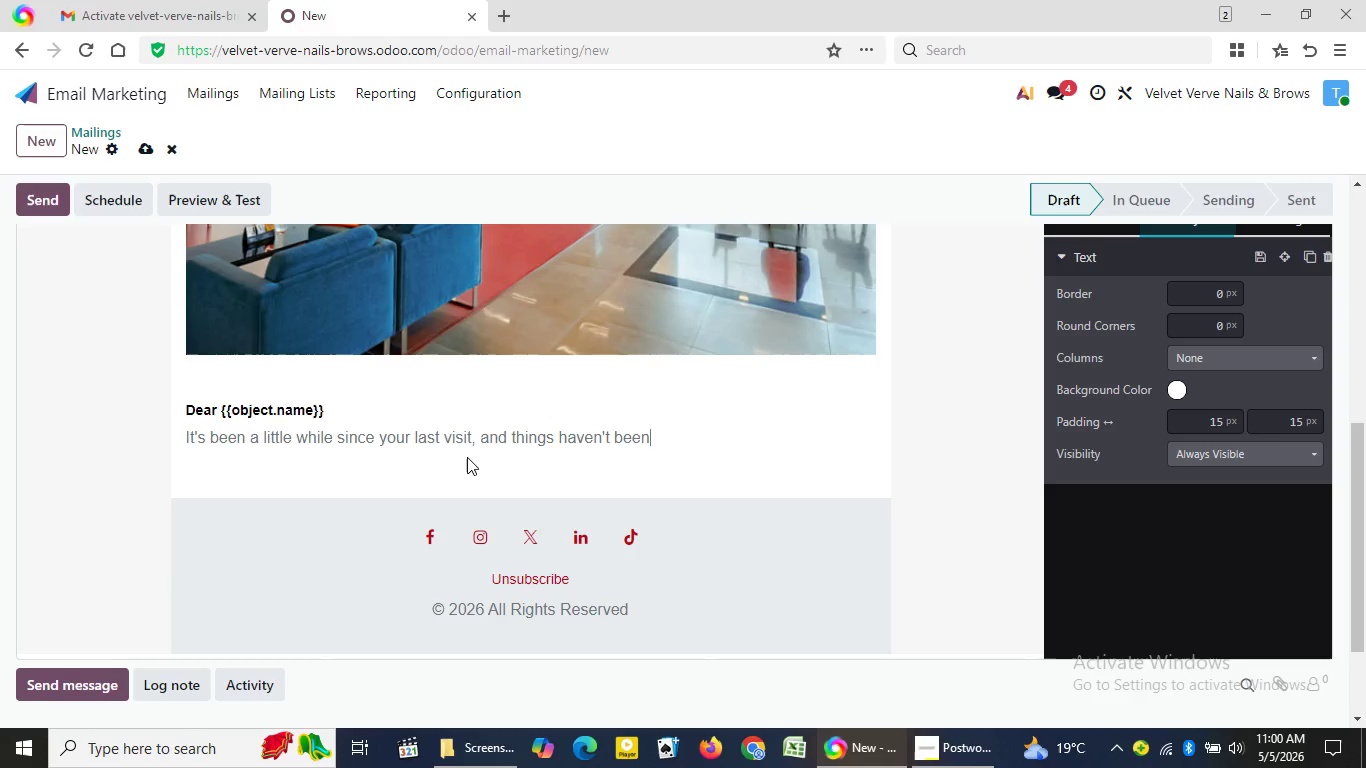 
wait(6.2)
 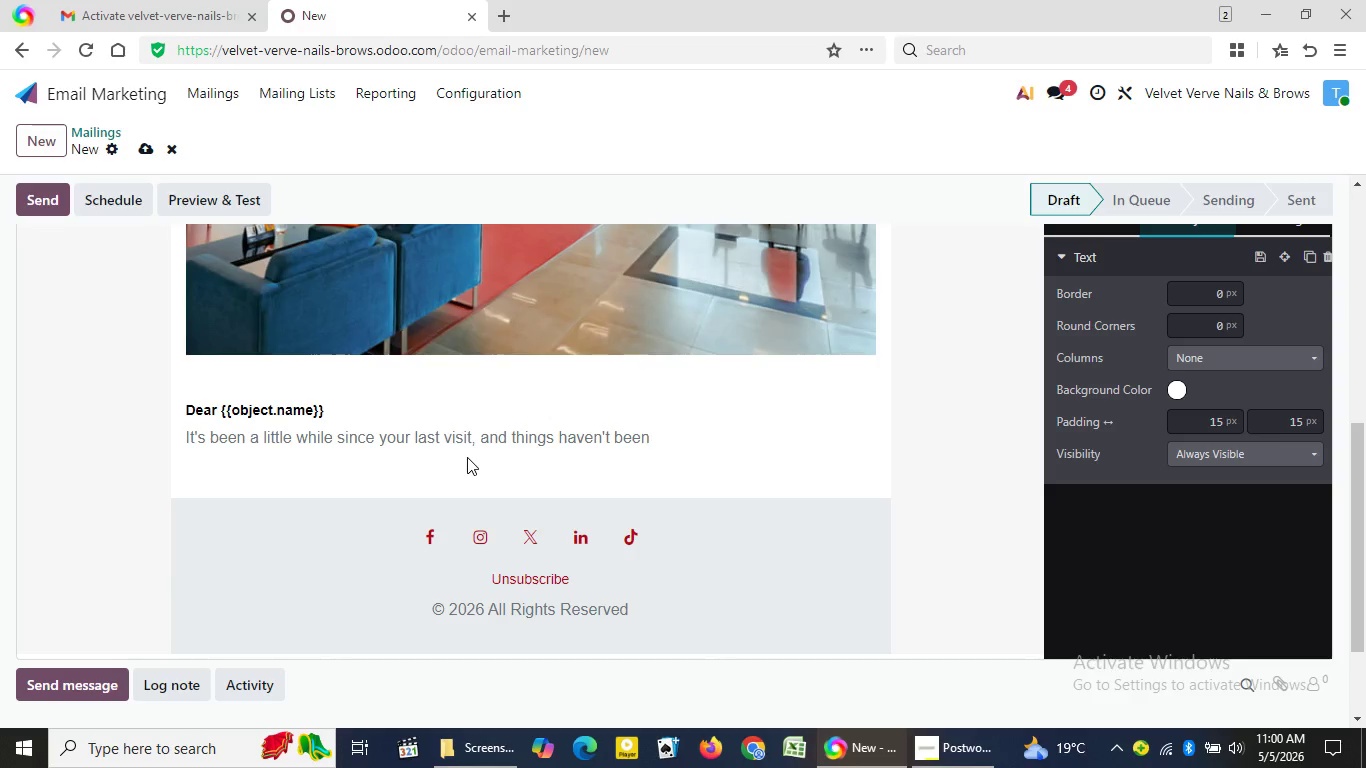 
type( the without you)
 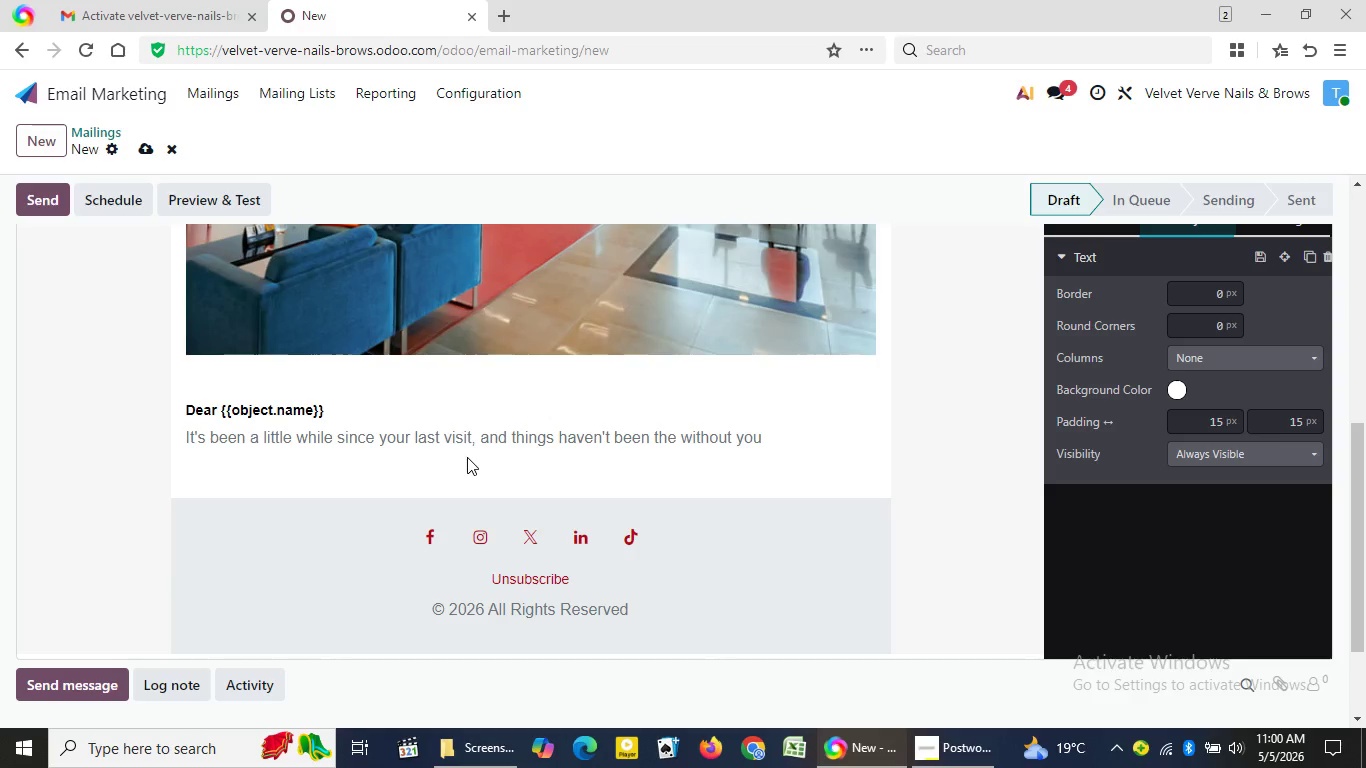 
wait(15.38)
 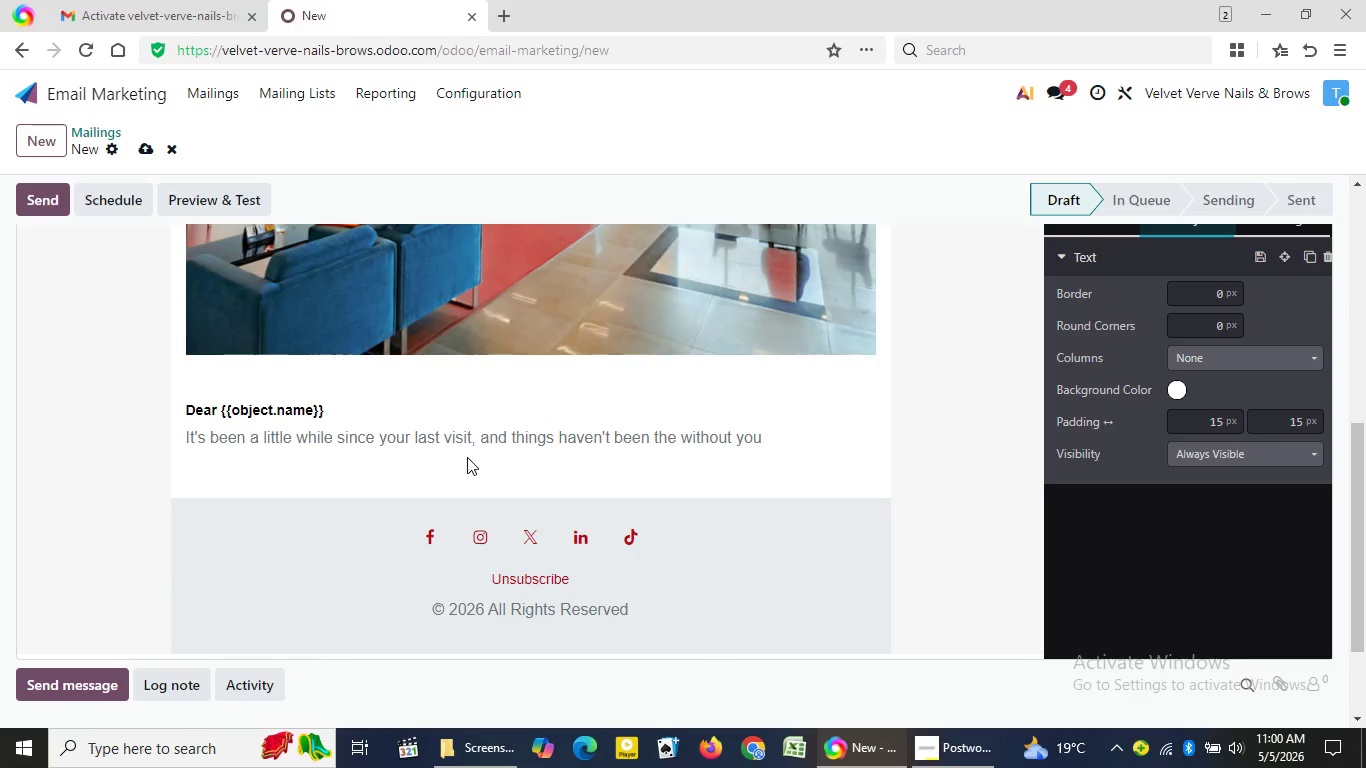 
key(Backspace)
 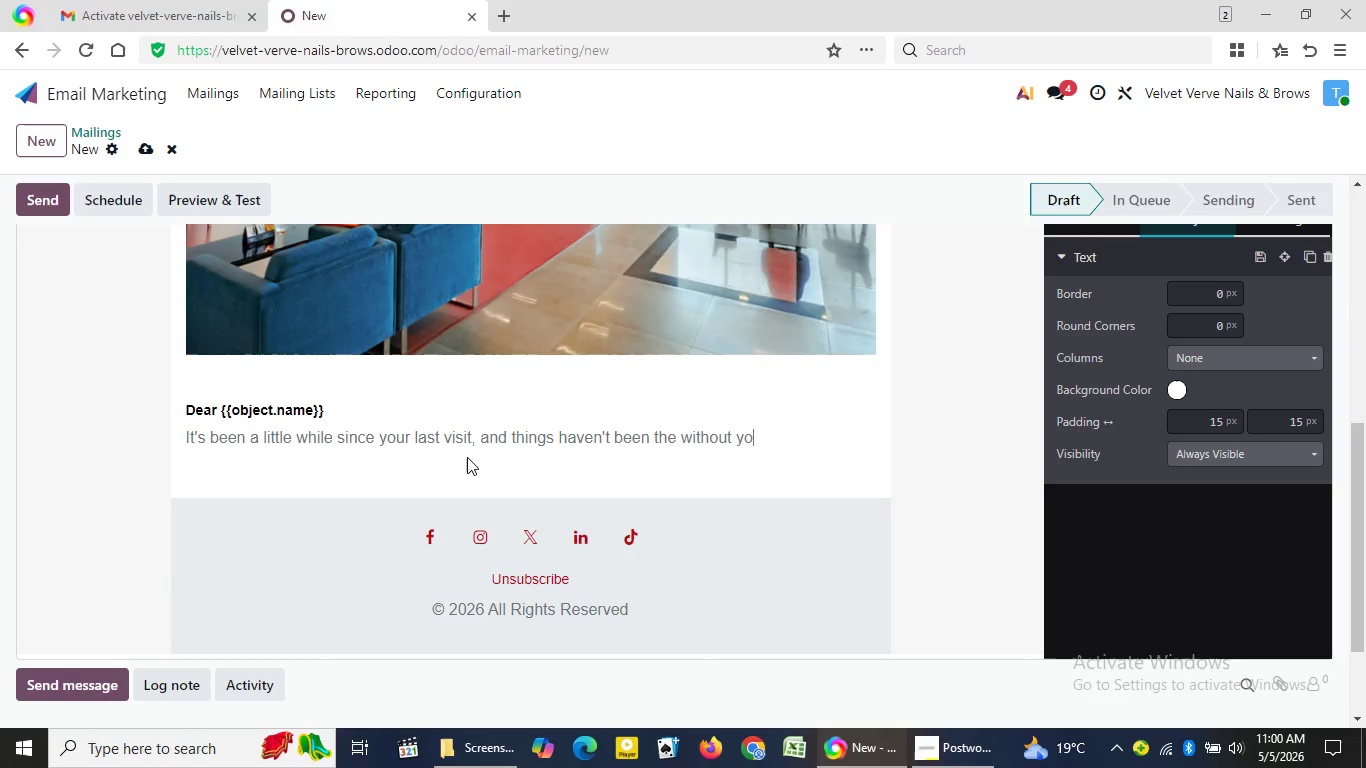 
key(Backspace)
 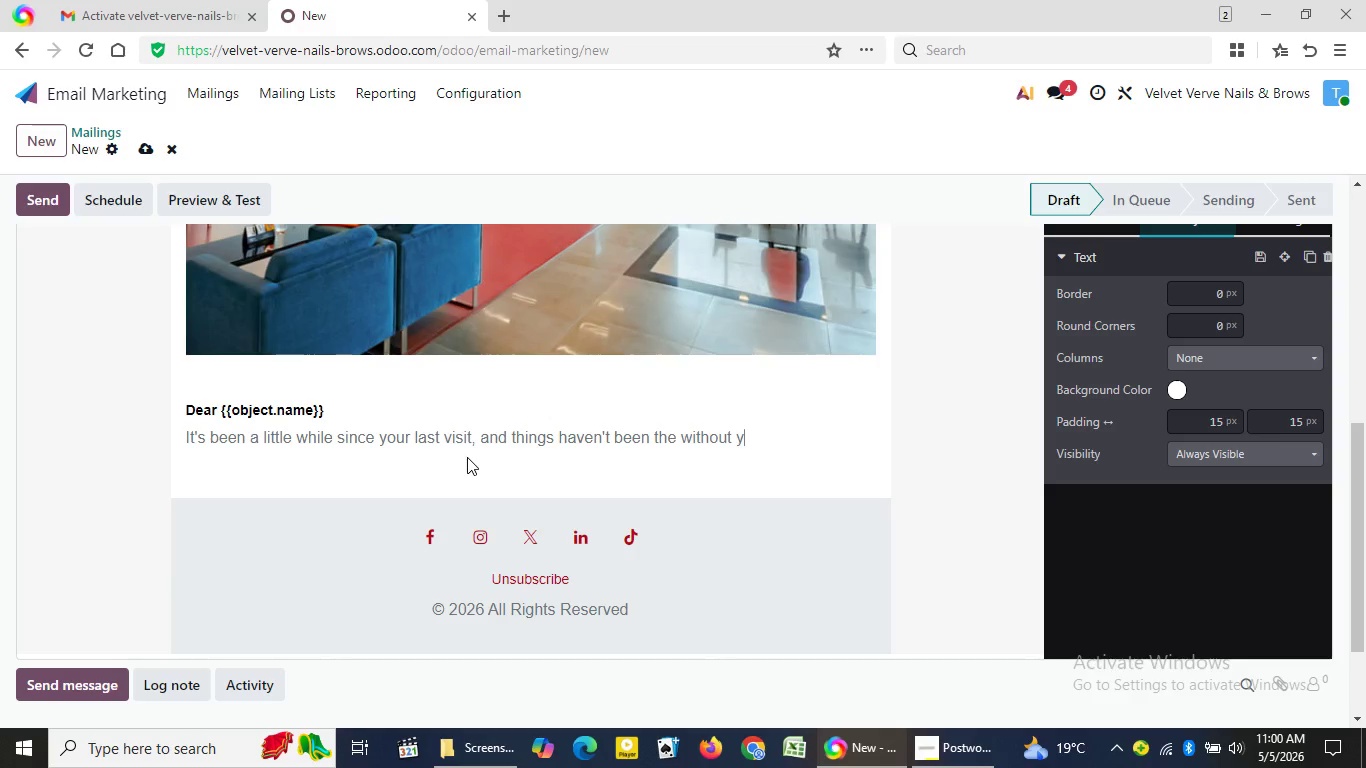 
key(Backspace)
 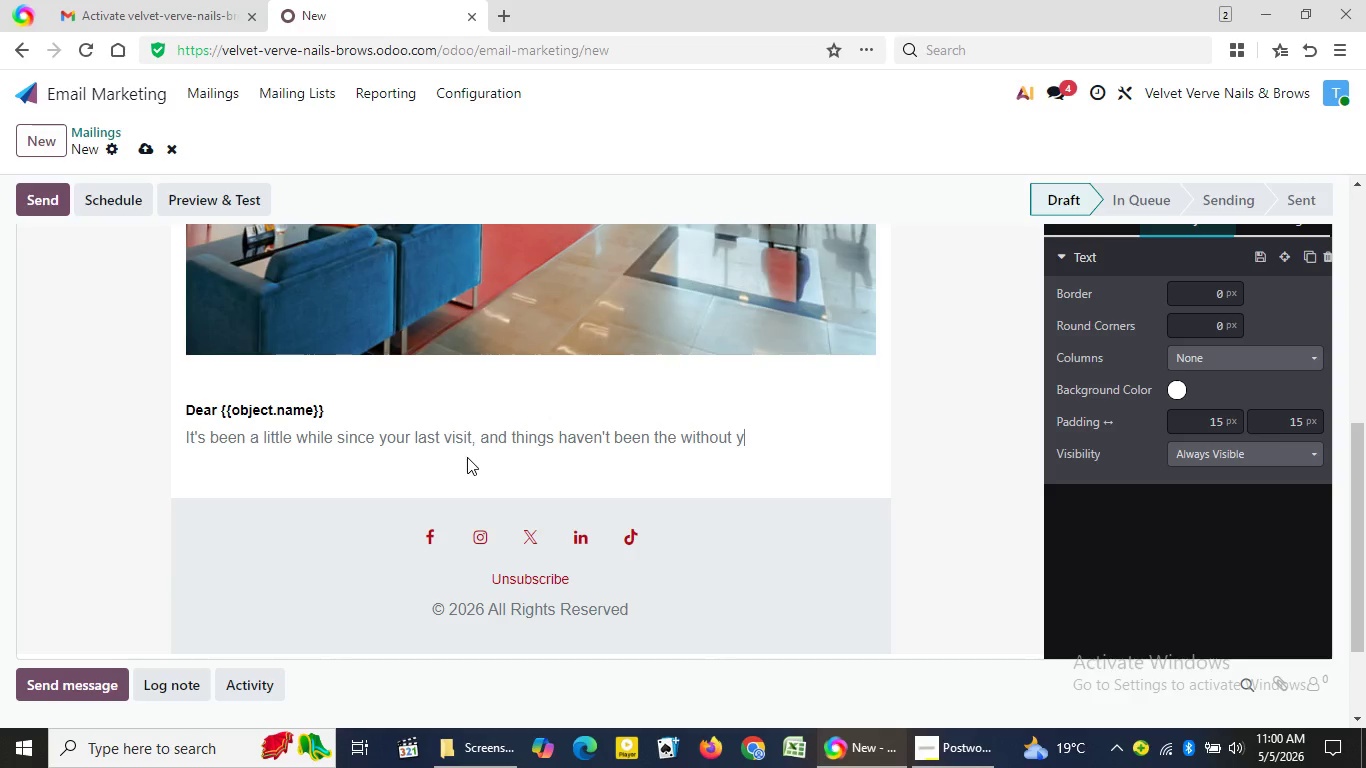 
key(Backspace)
 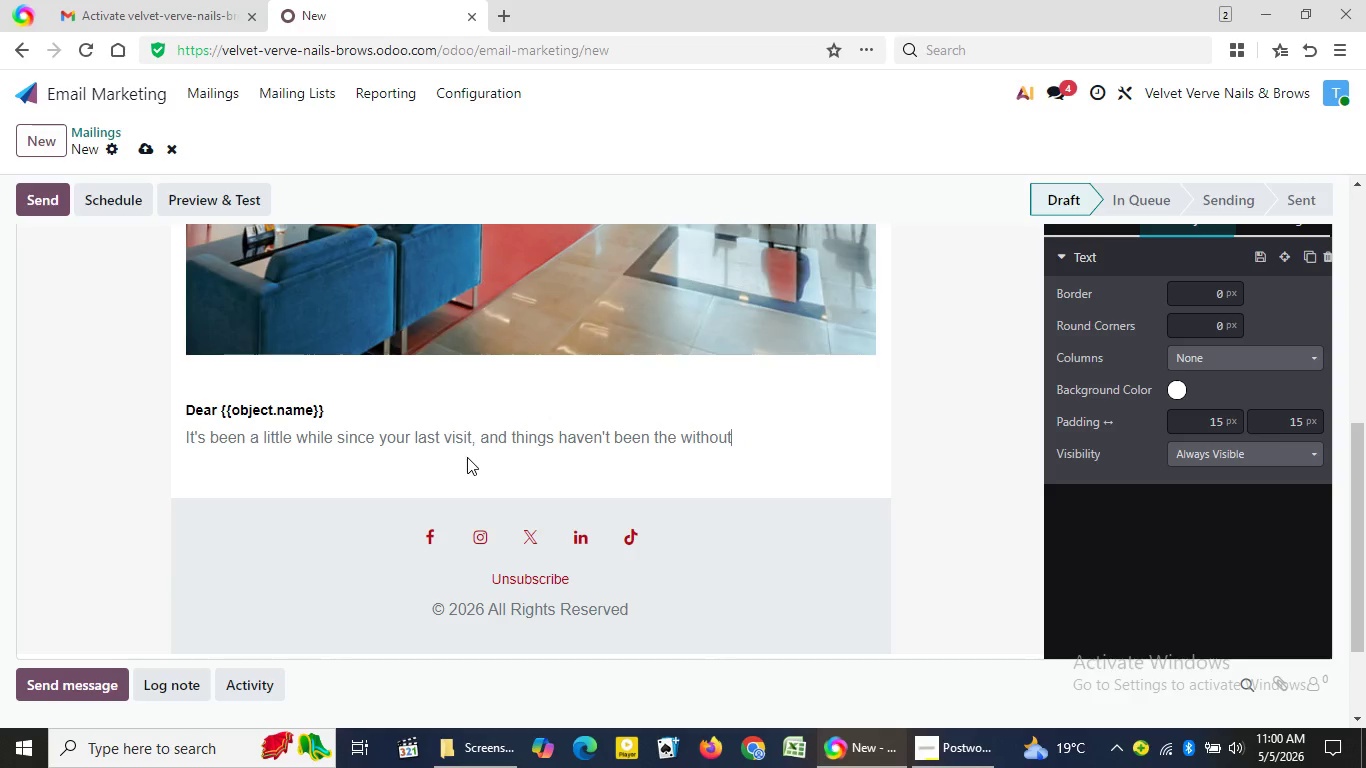 
key(Backspace)
 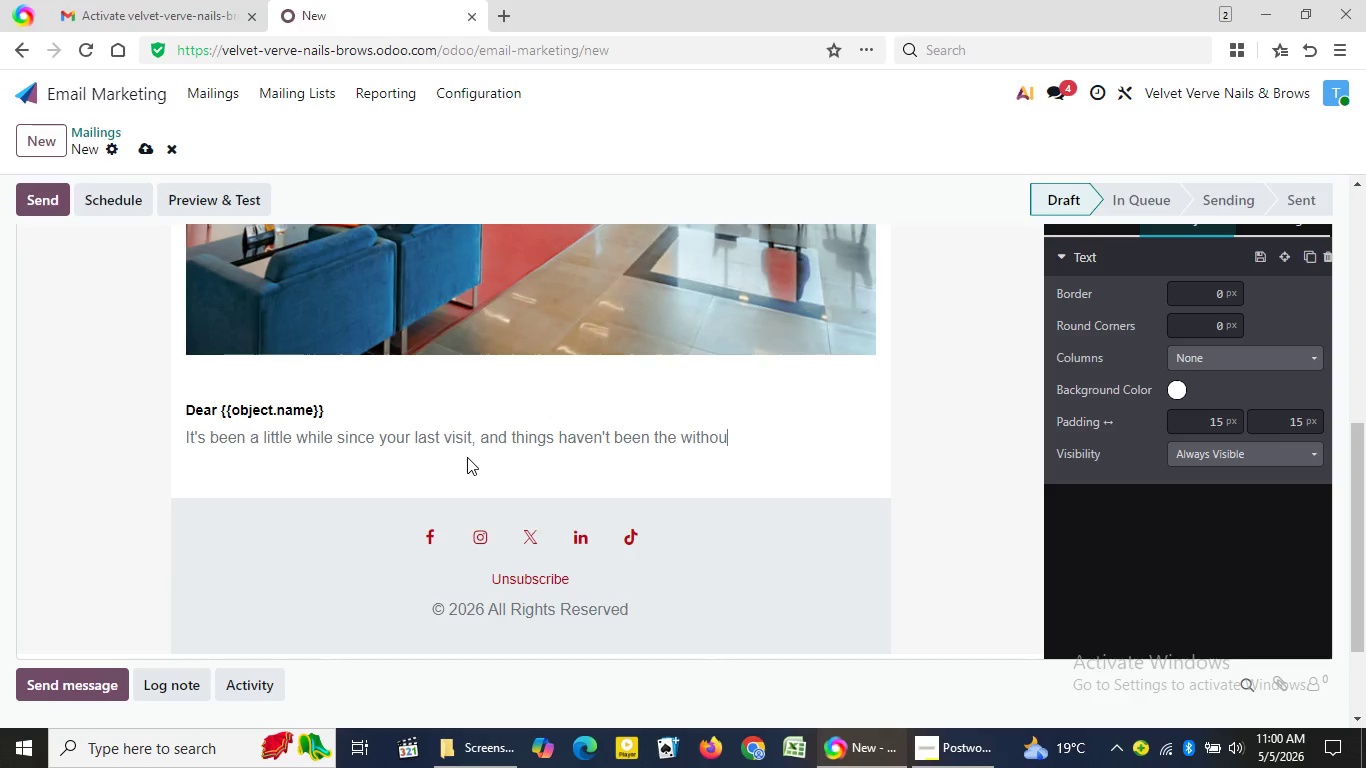 
key(Backspace)
 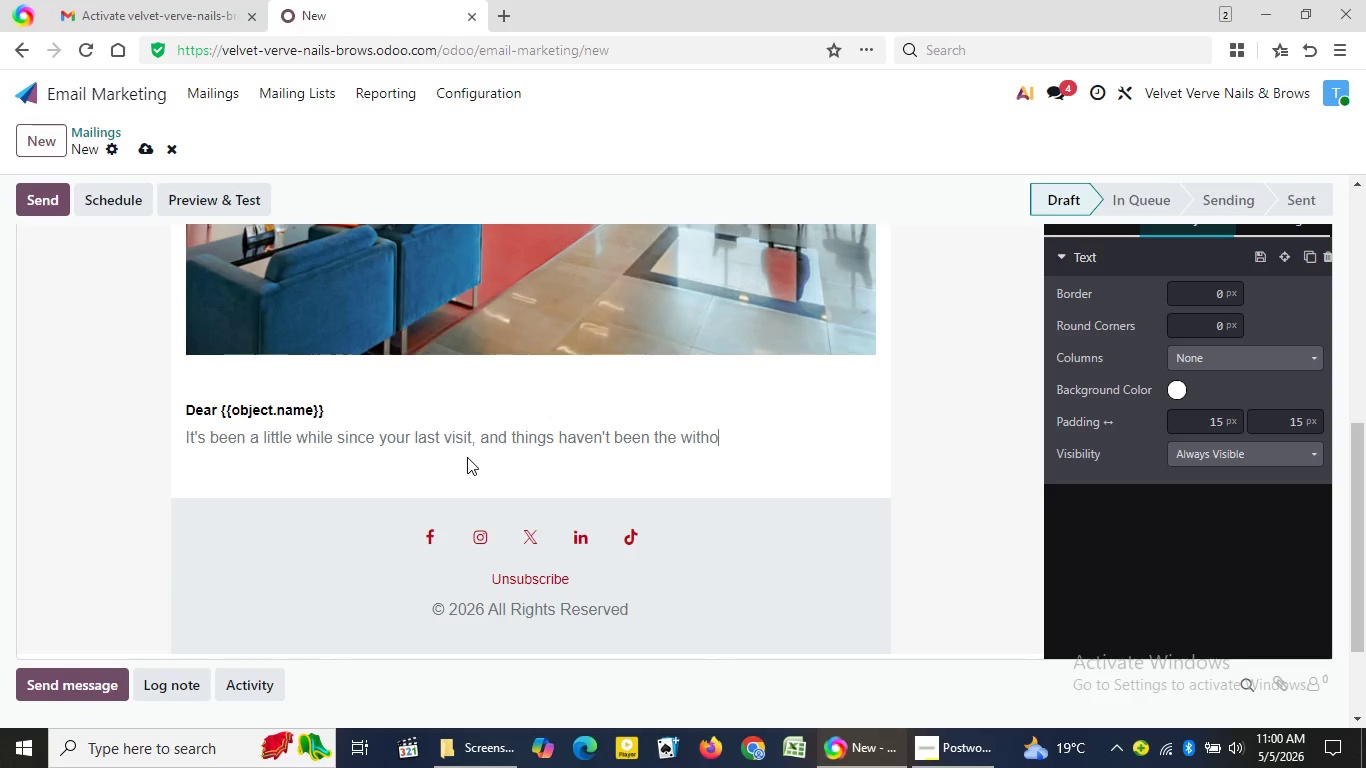 
key(Backspace)
 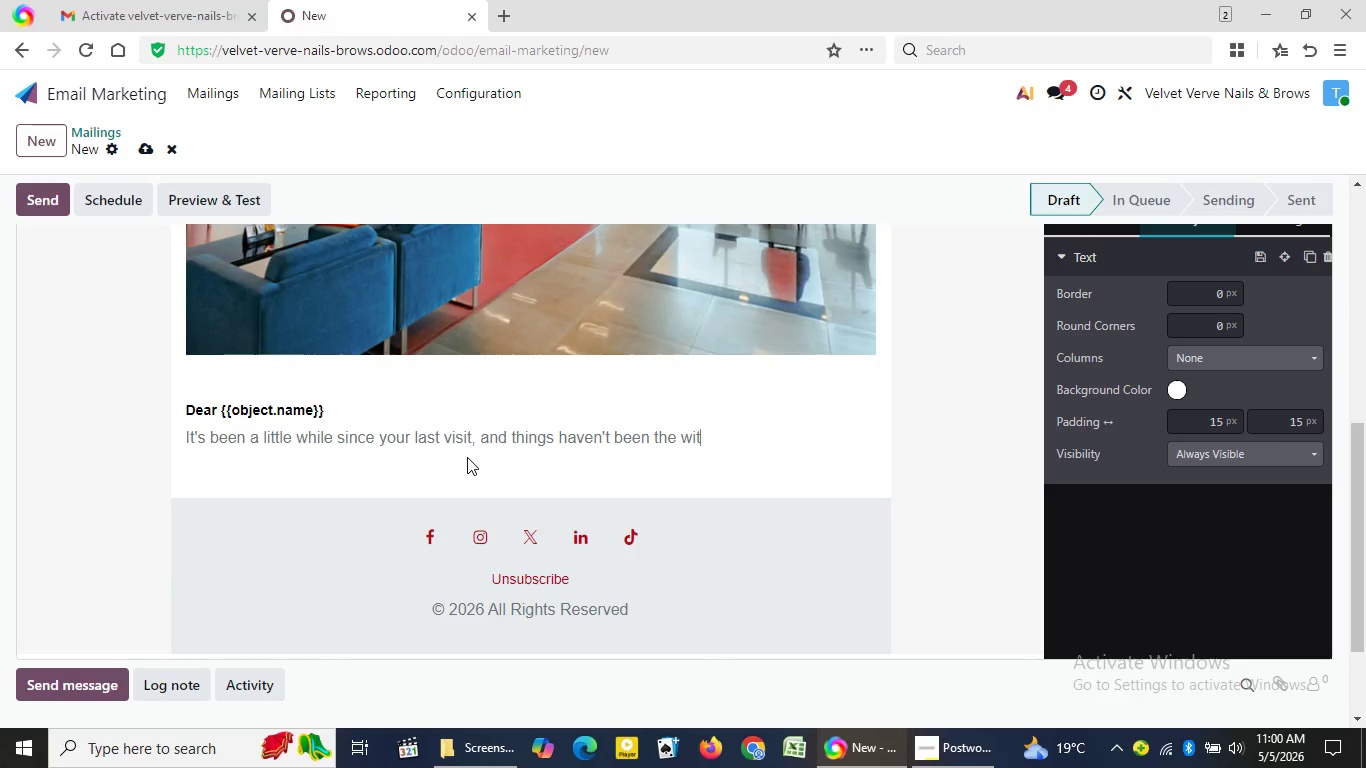 
key(Backspace)
 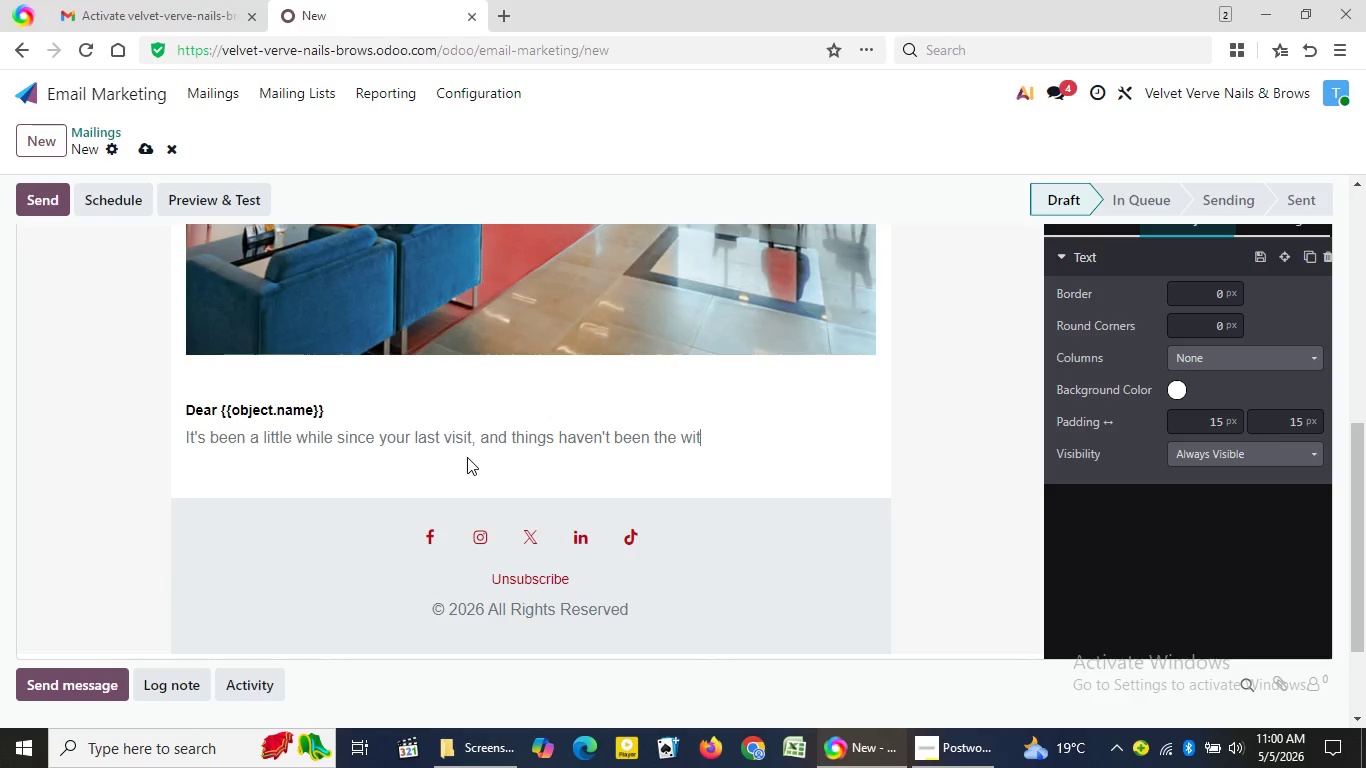 
key(Backspace)
 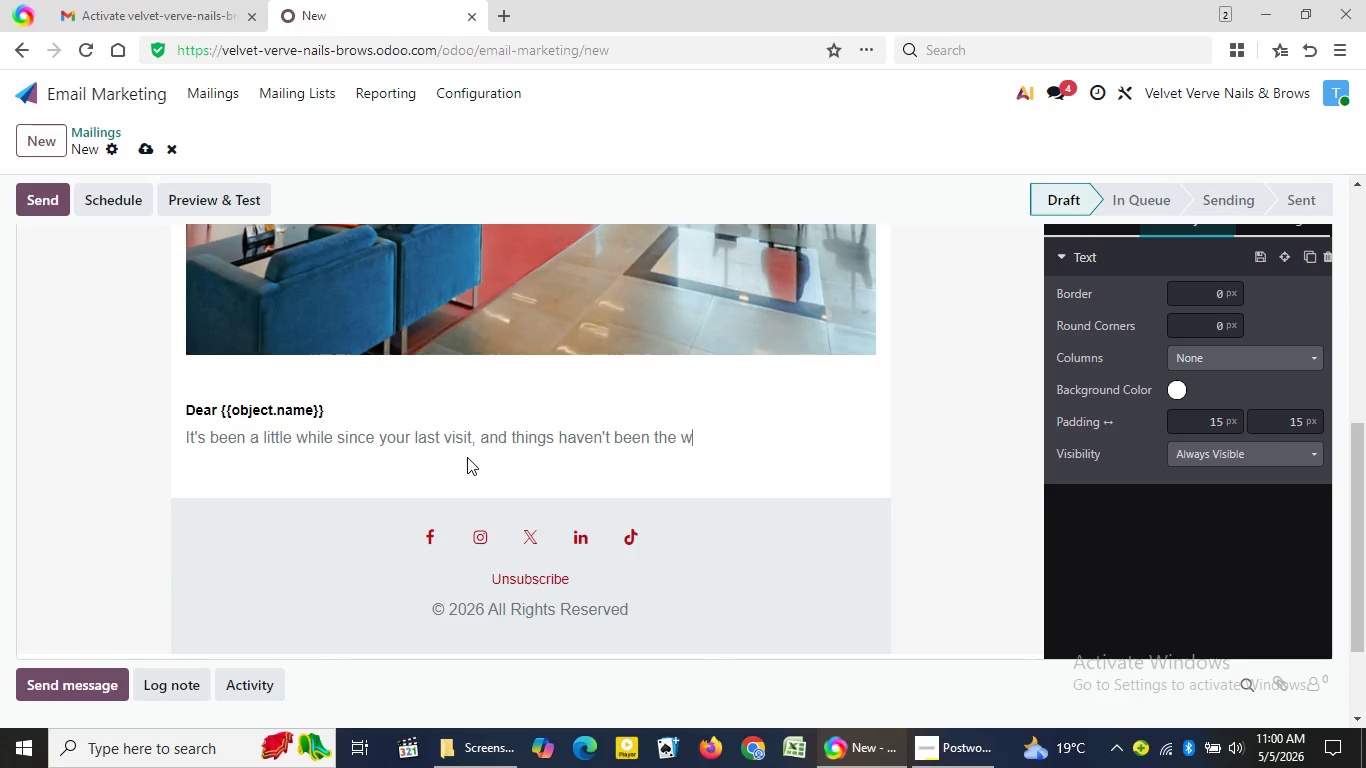 
key(Backspace)
 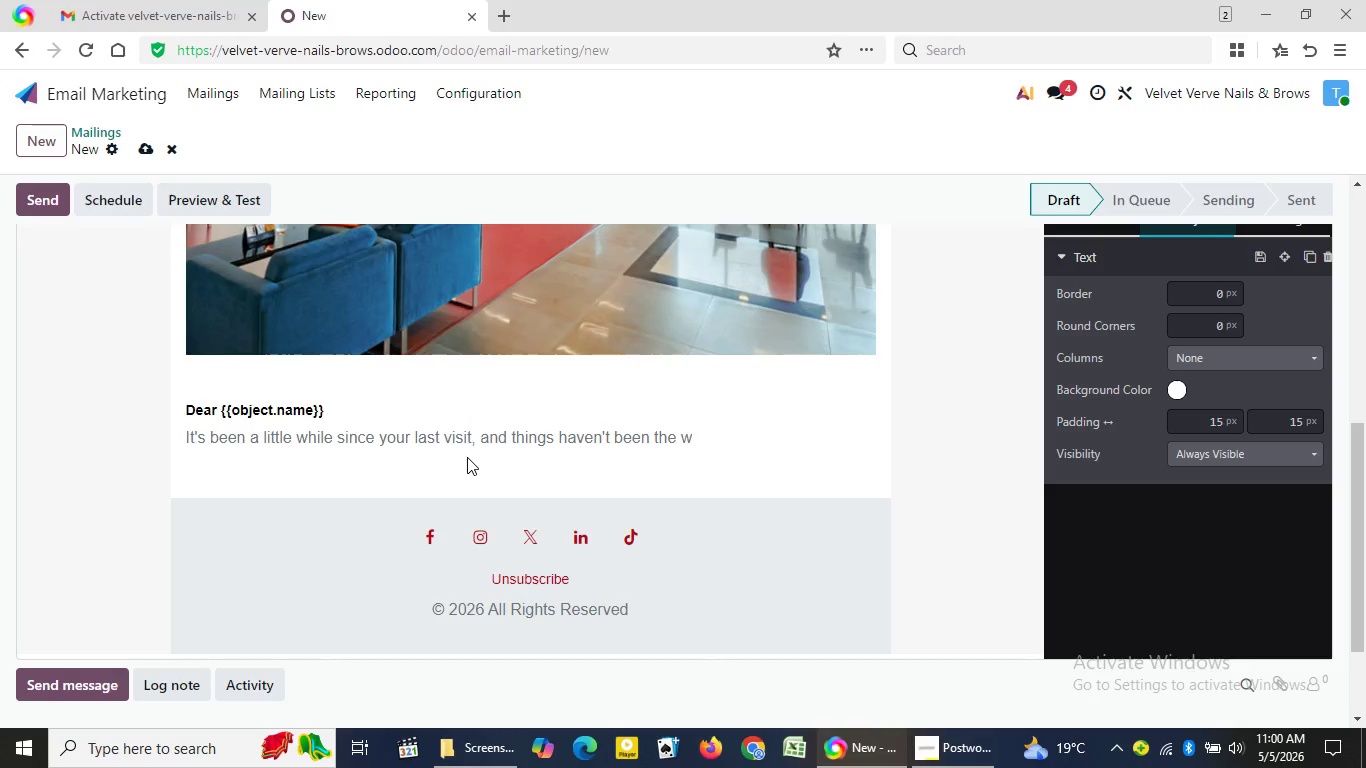 
key(Backspace)
 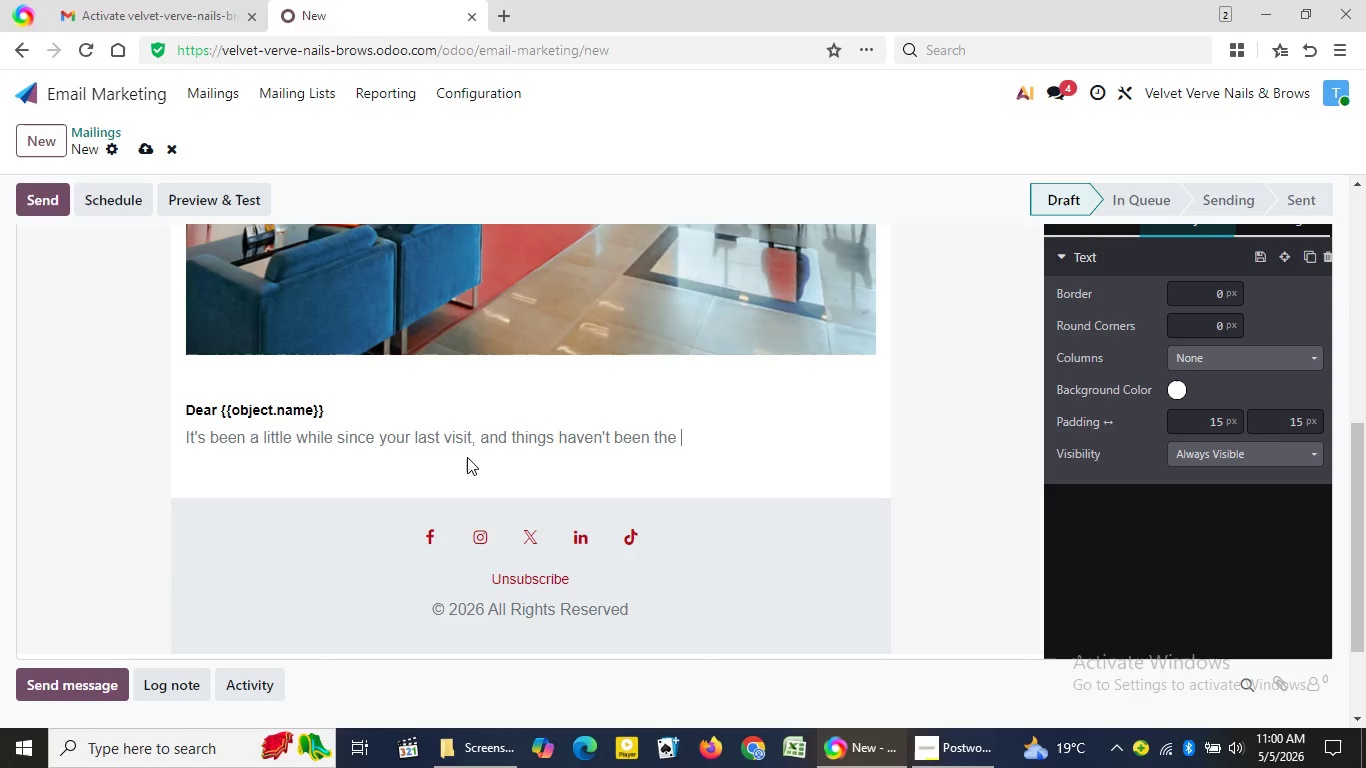 
type(same without you)
 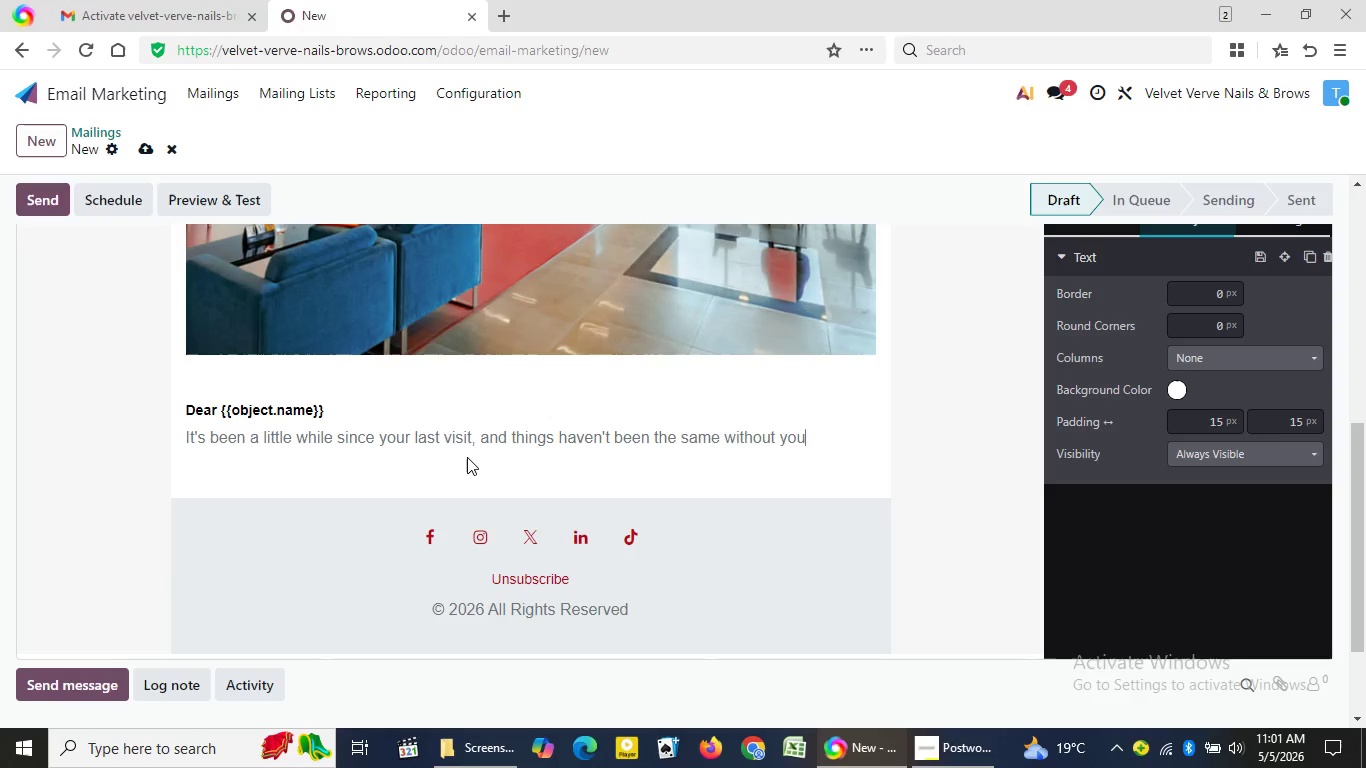 
wait(25.12)
 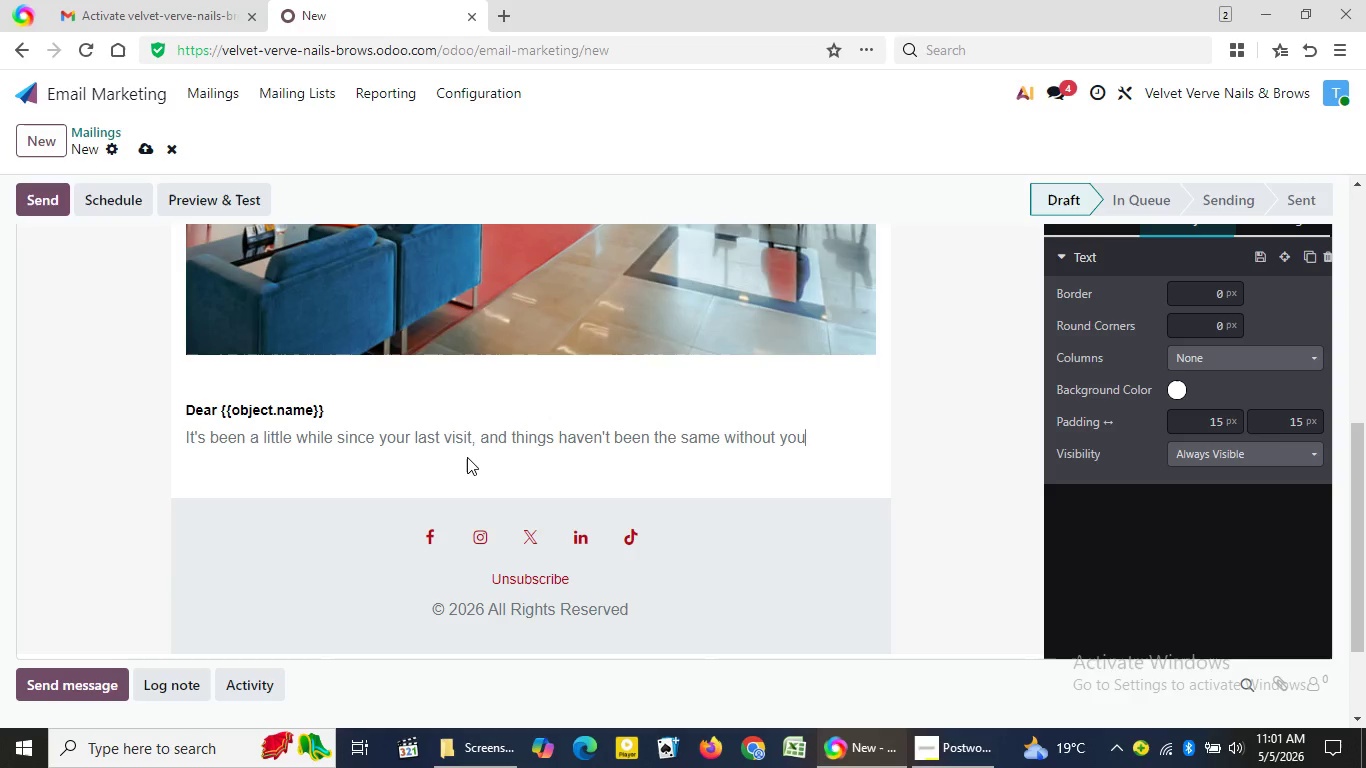 
key(Period)
 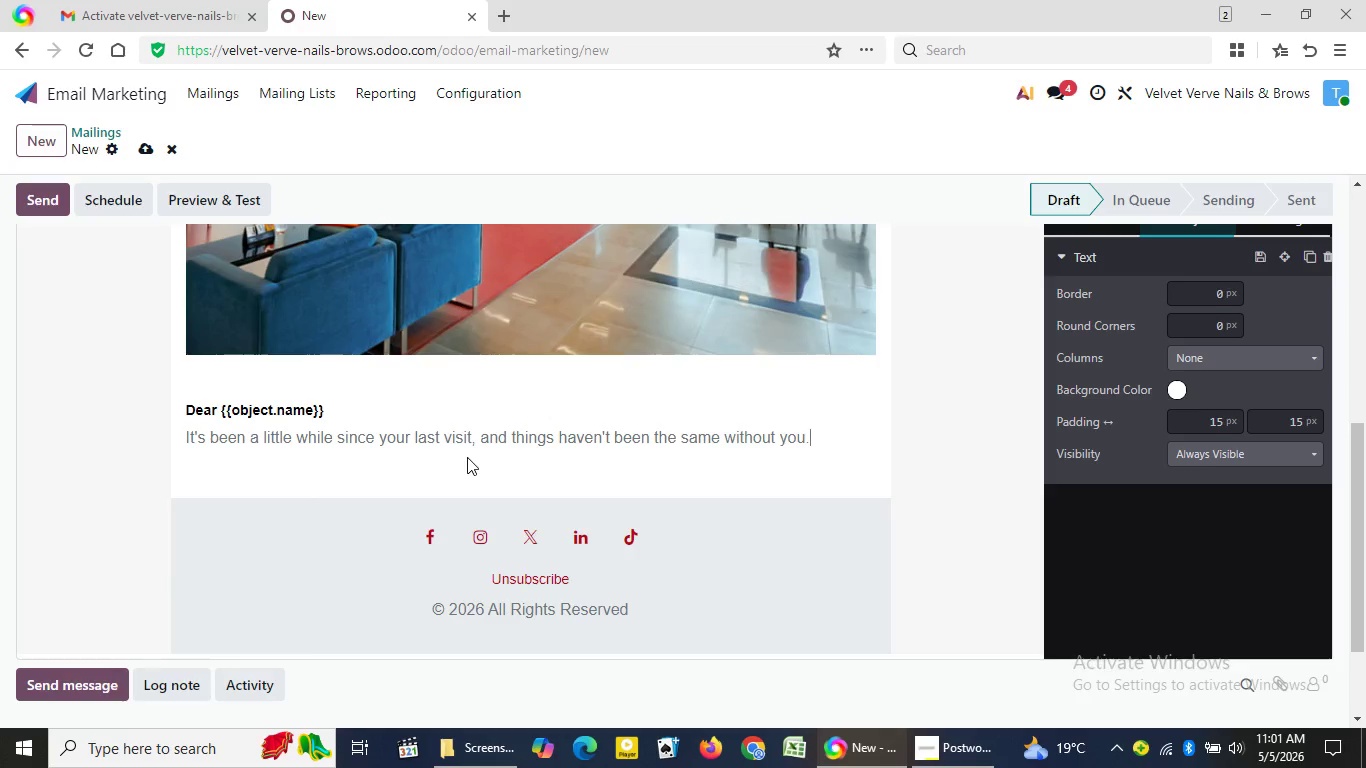 
key(Enter)
 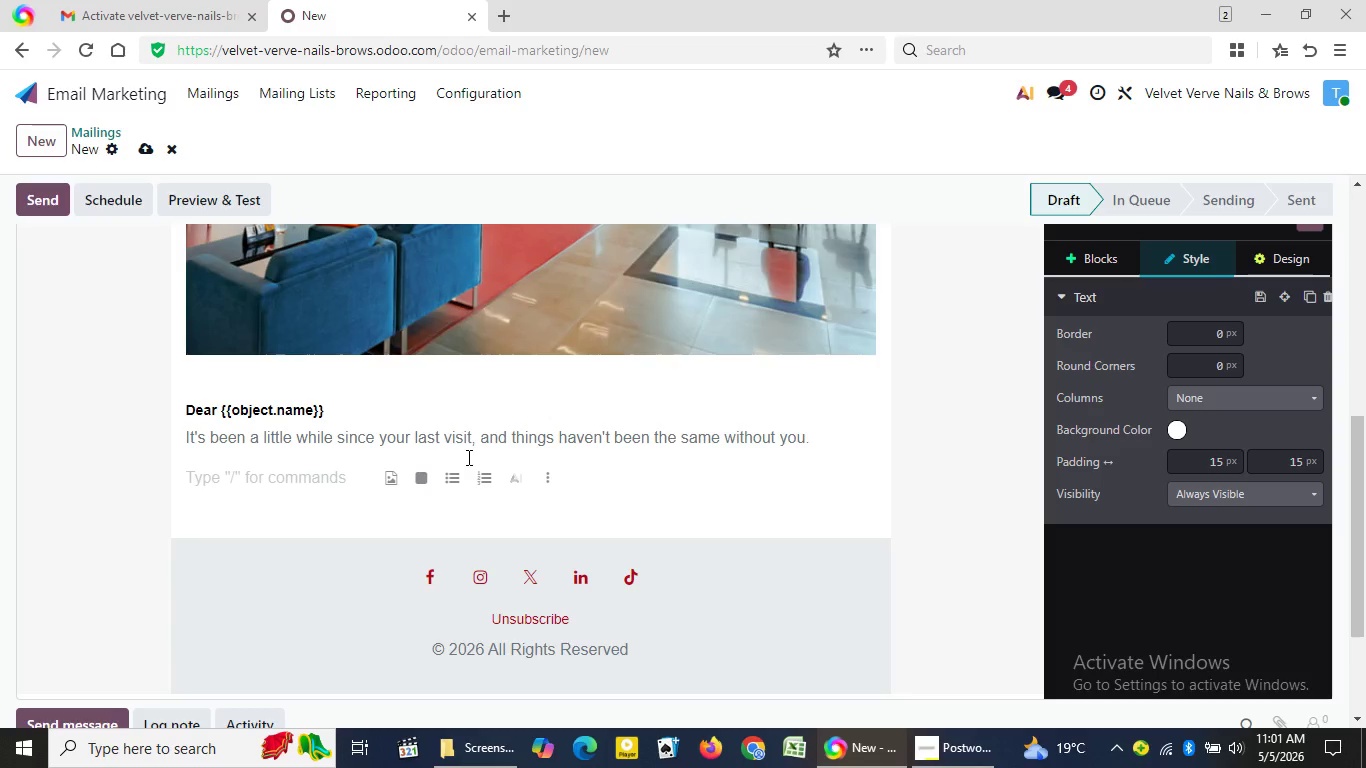 
wait(5.31)
 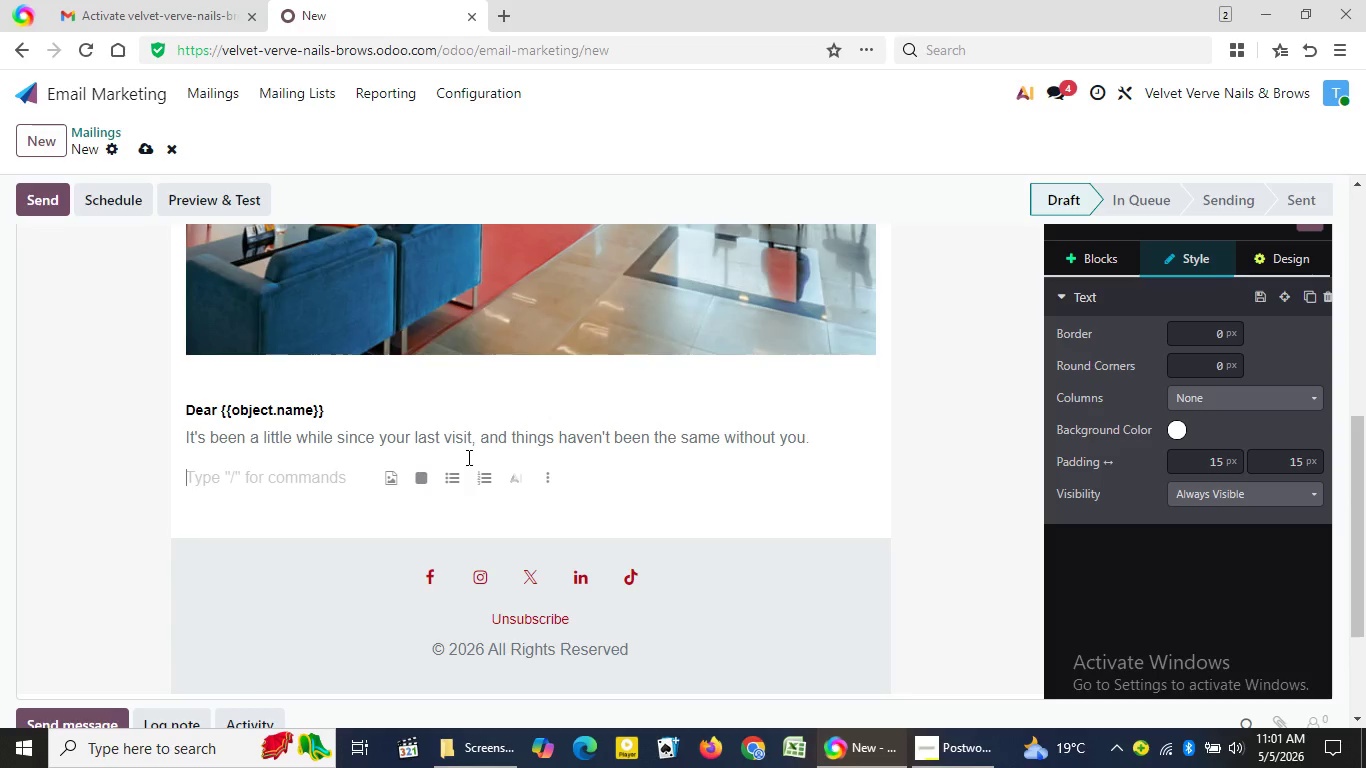 
type(We've been)
 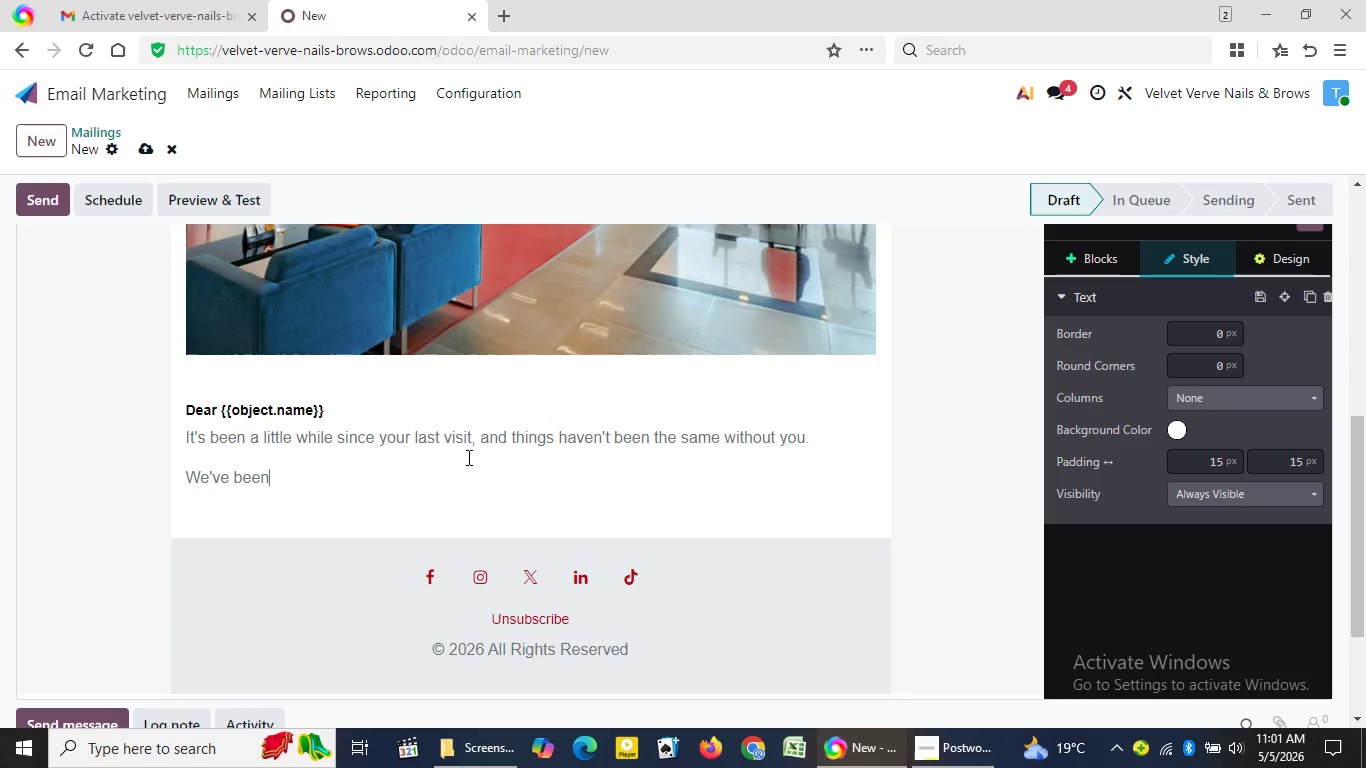 
wait(16.72)
 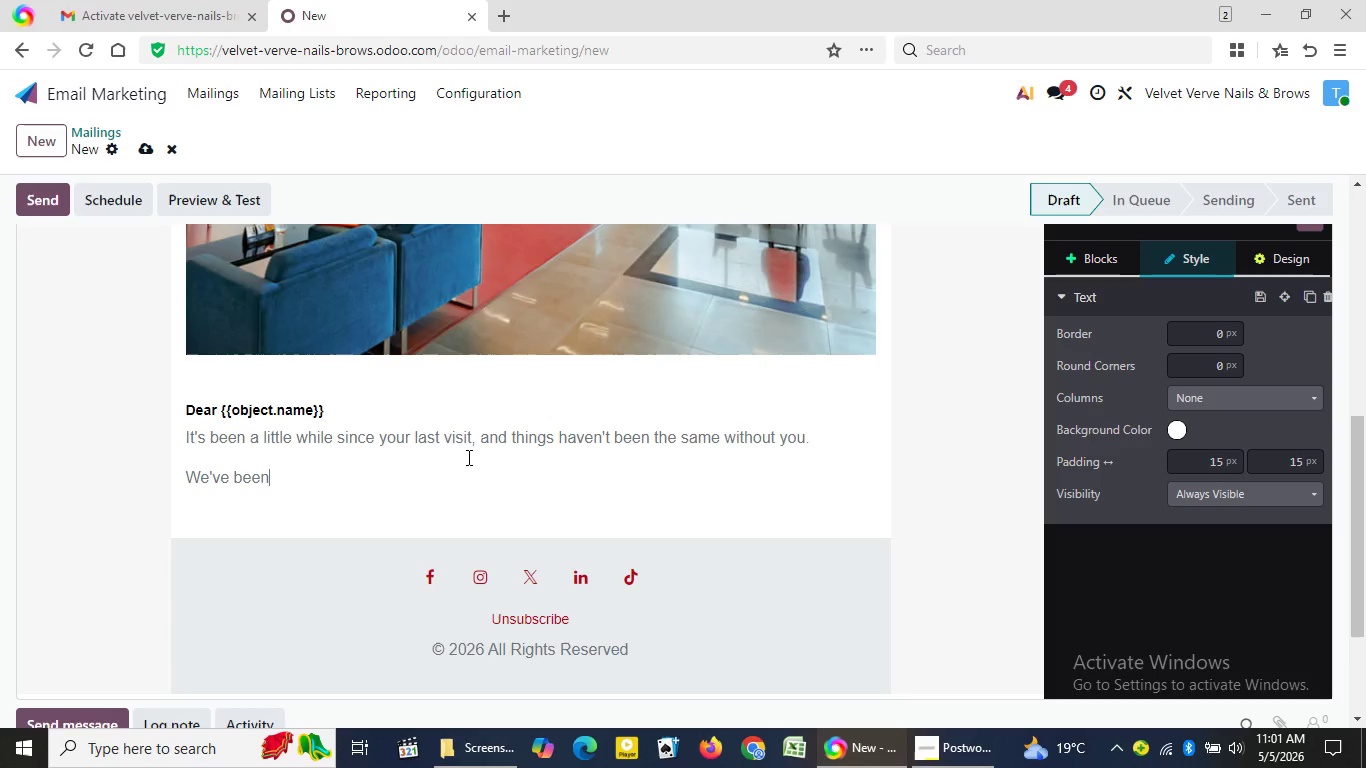 
type( thin)
 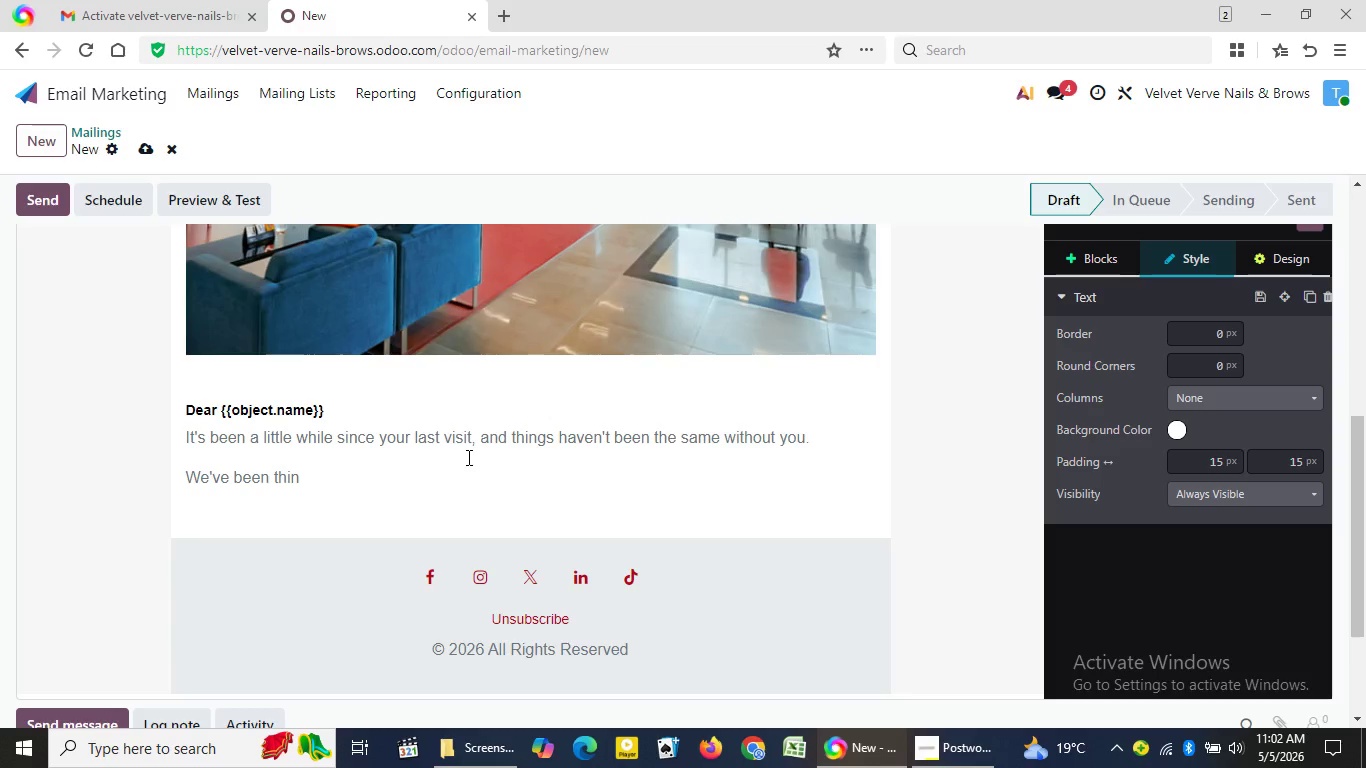 
wait(32.08)
 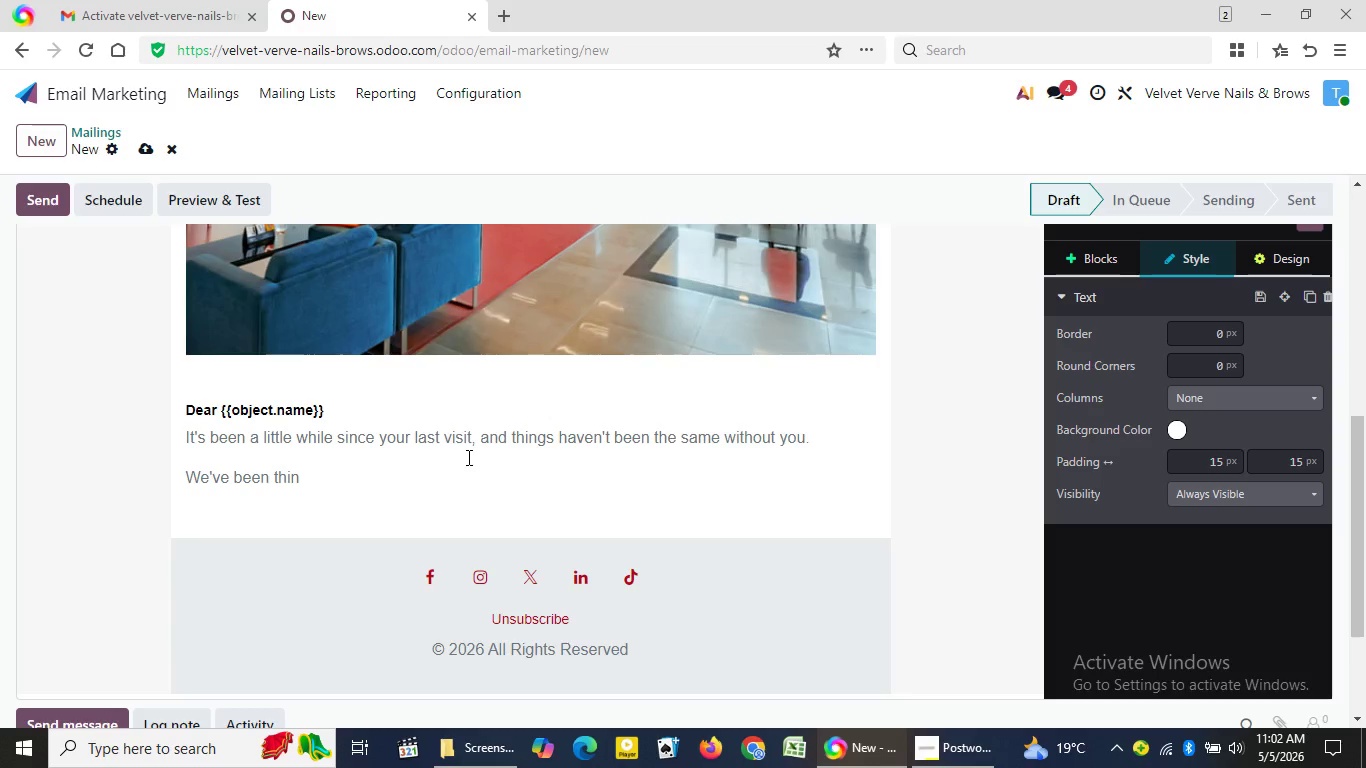 
type(king about your next appointment )
 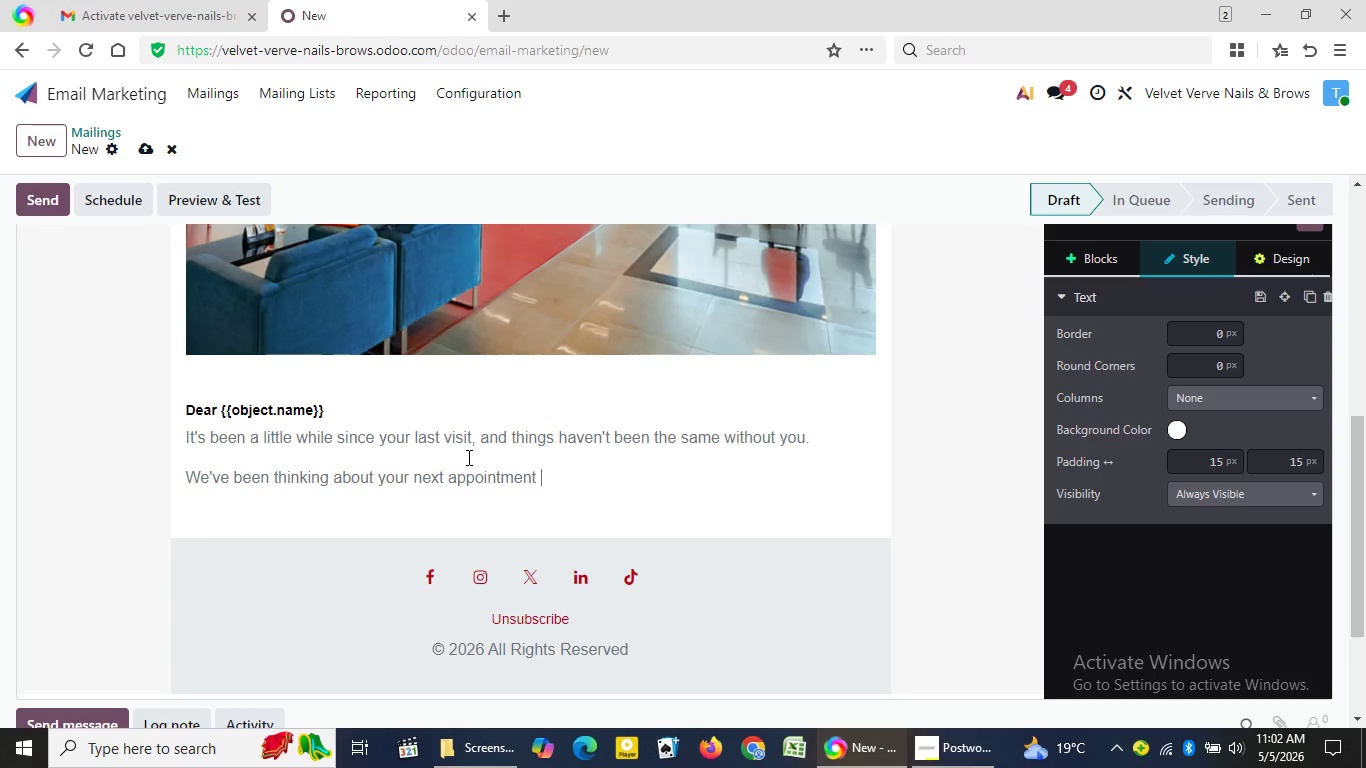 
wait(13.7)
 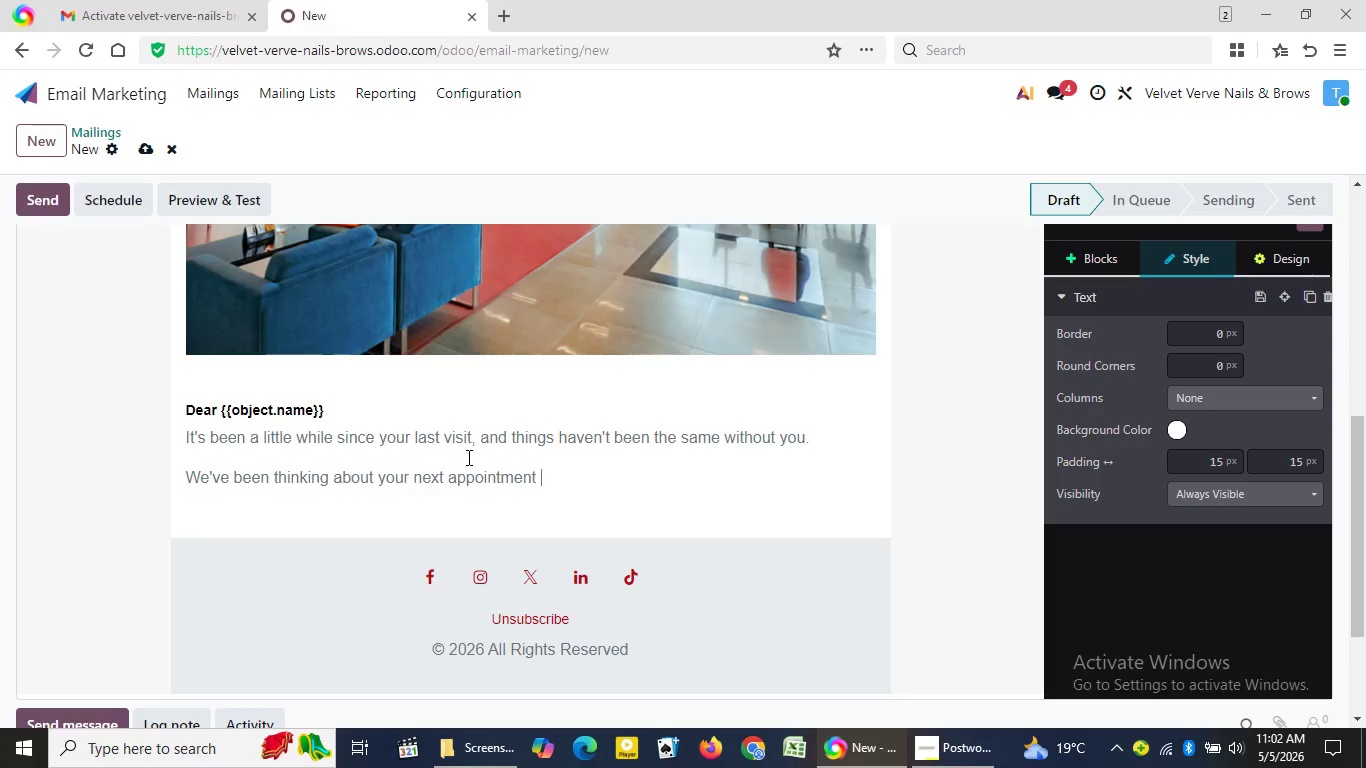 
type(esp)
 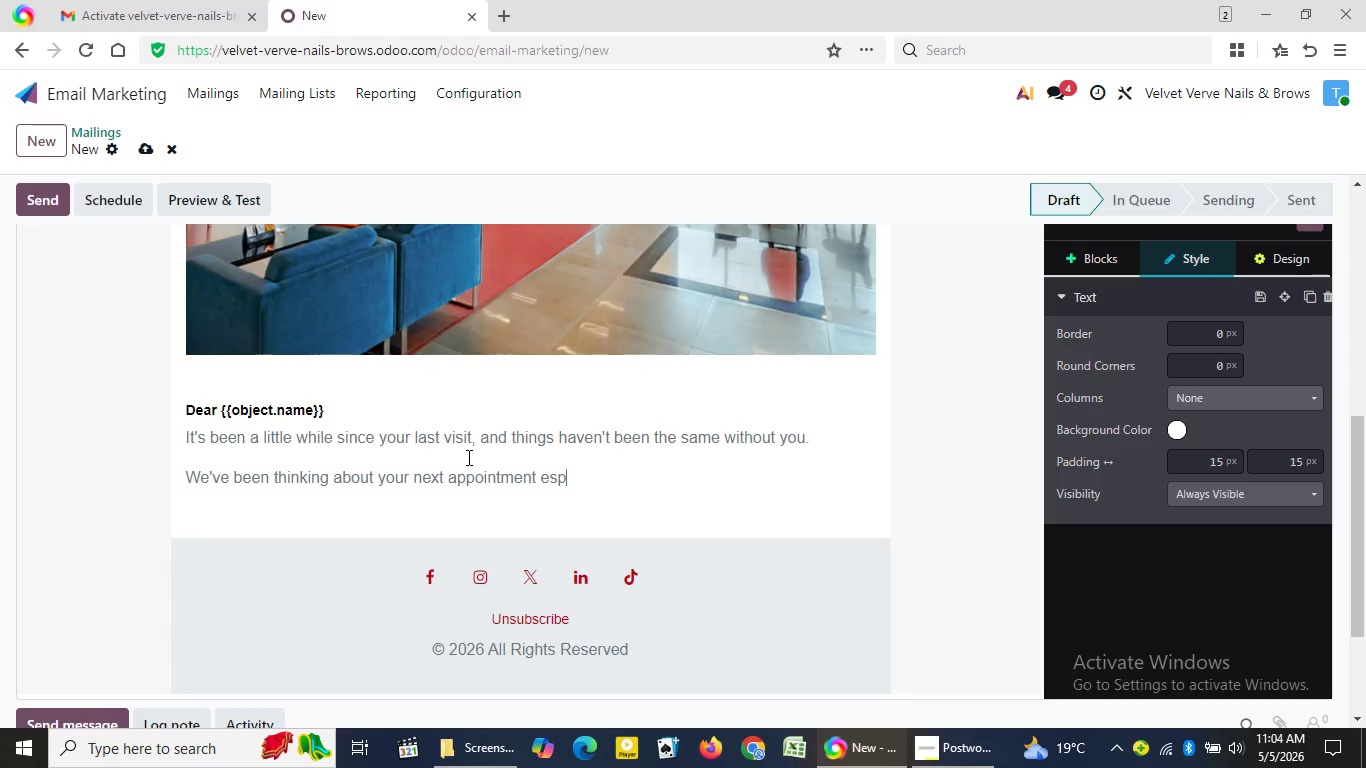 
wait(61.38)
 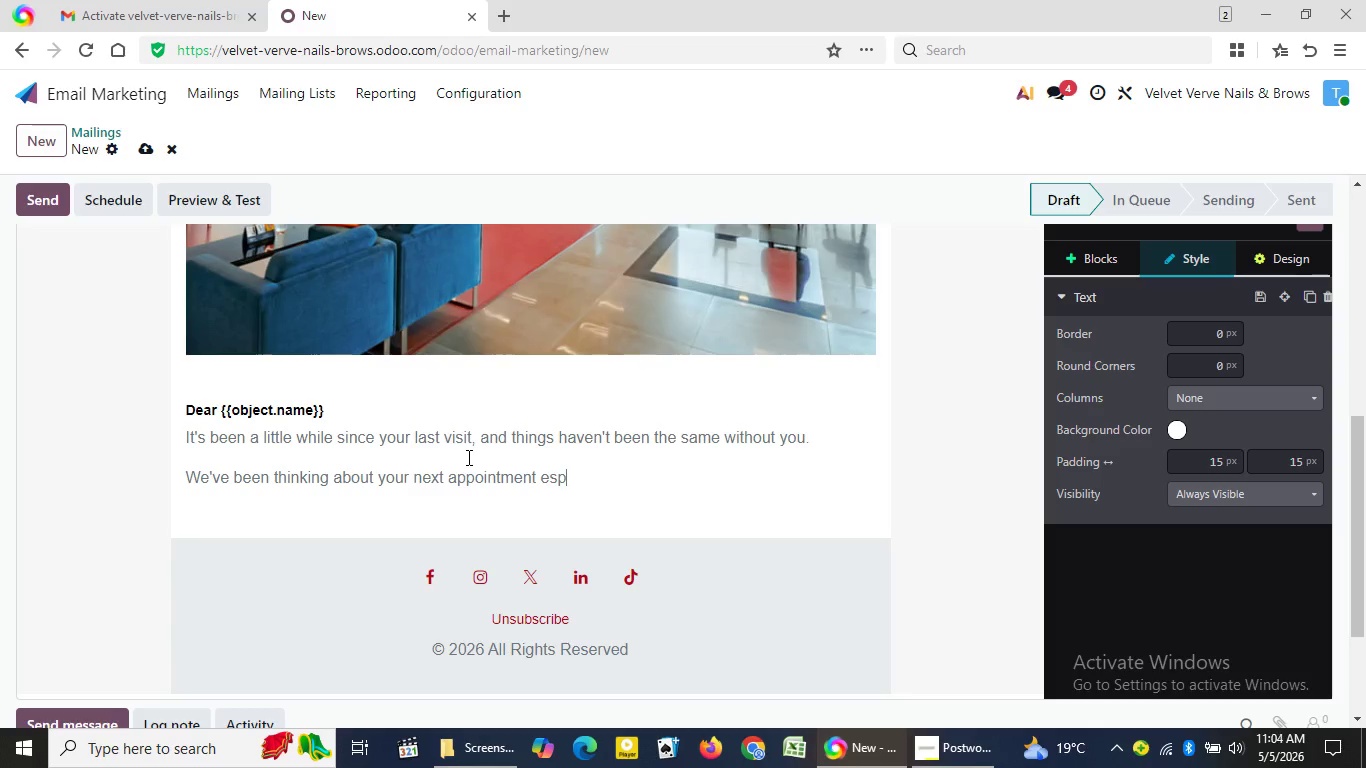 
type(ec)
 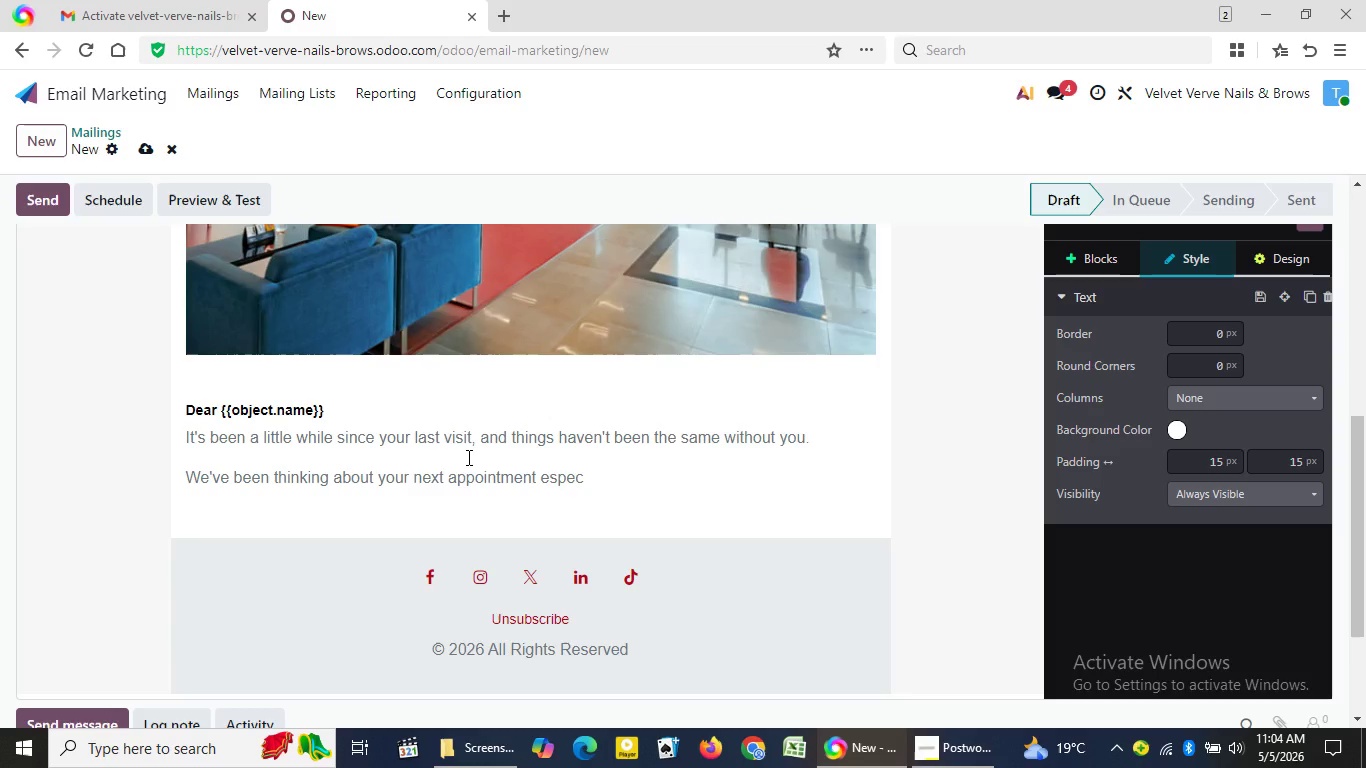 
wait(6.41)
 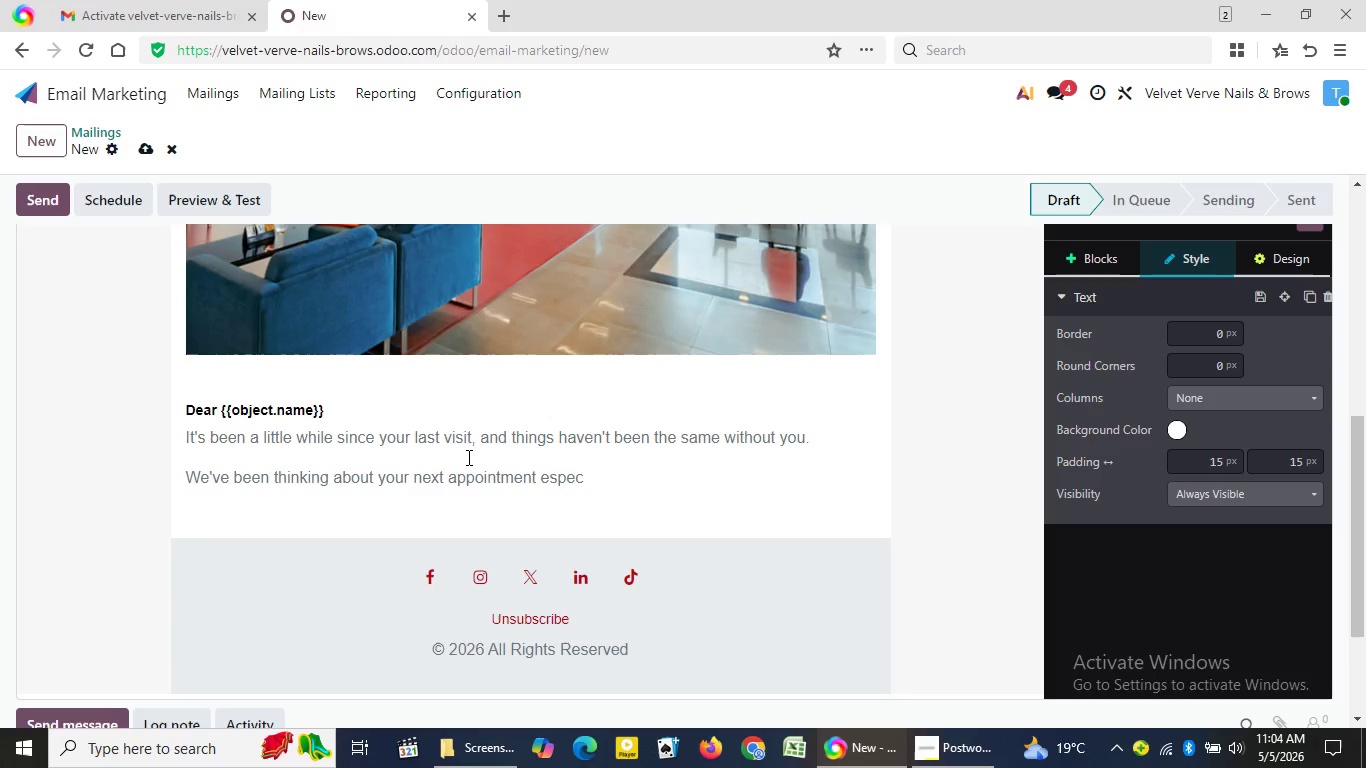 
type(ially your next {{ob)
 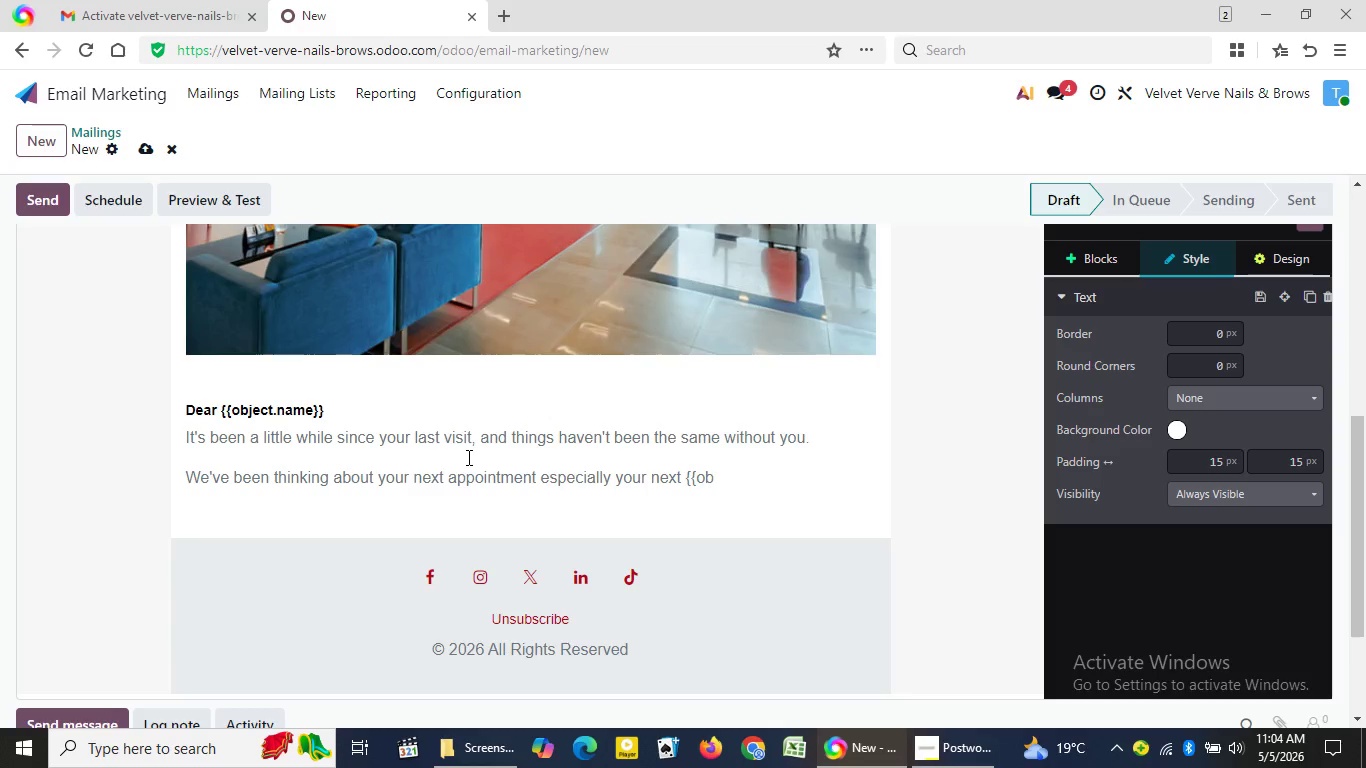 
wait(8.91)
 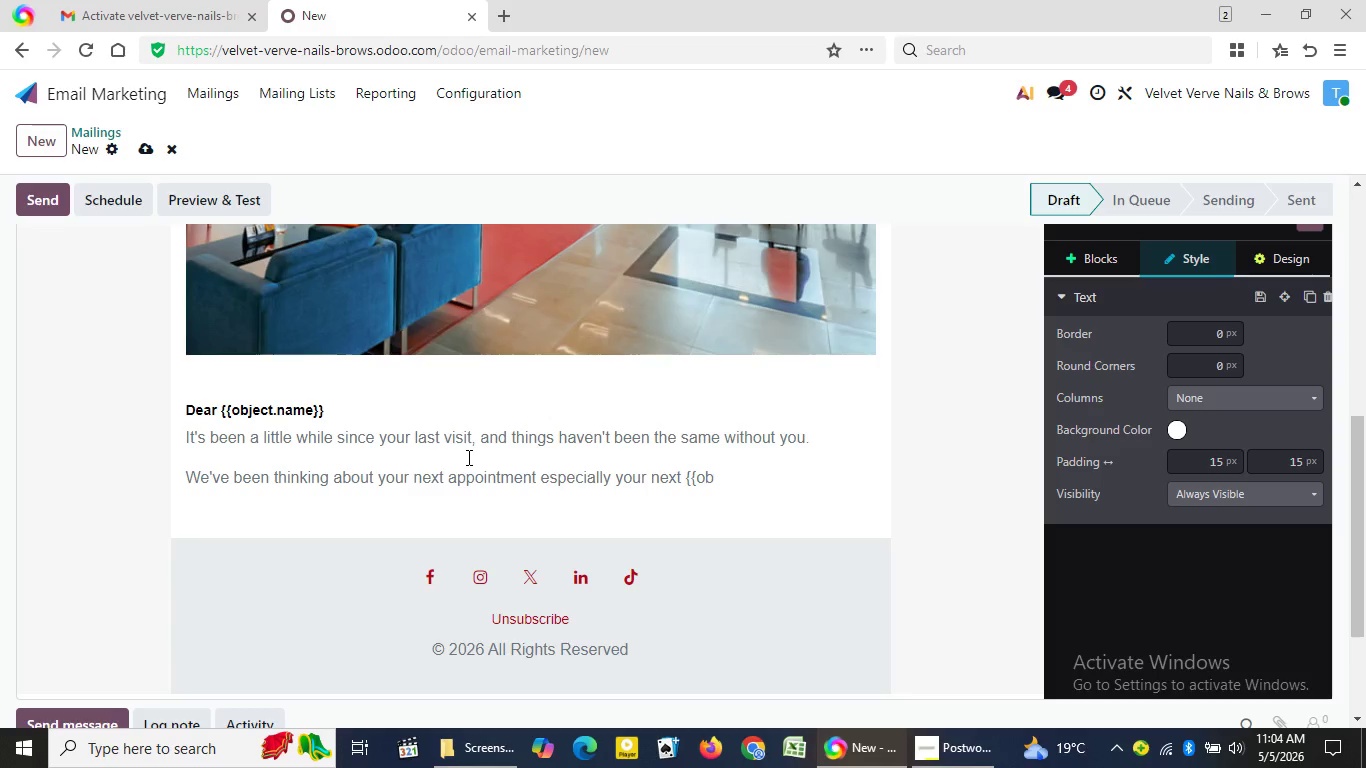 
key(J)
 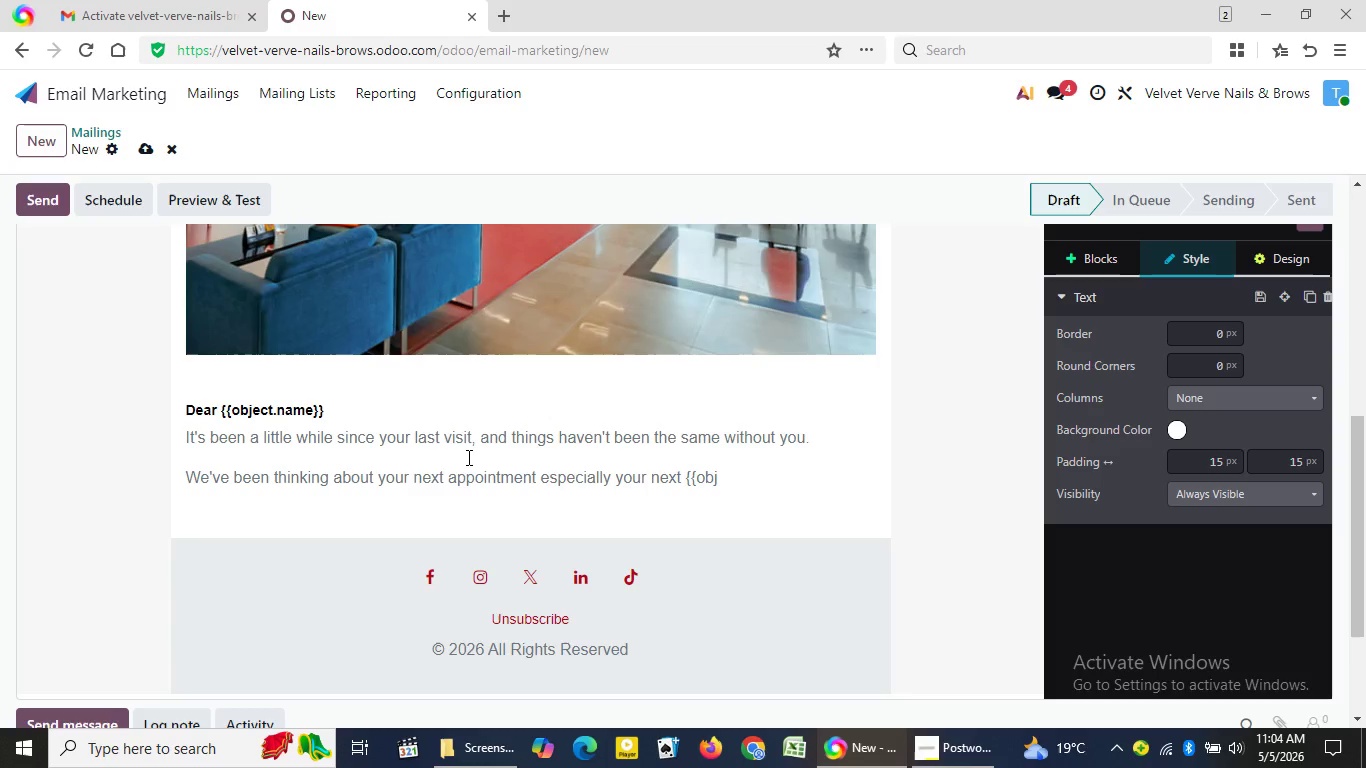 
wait(17.42)
 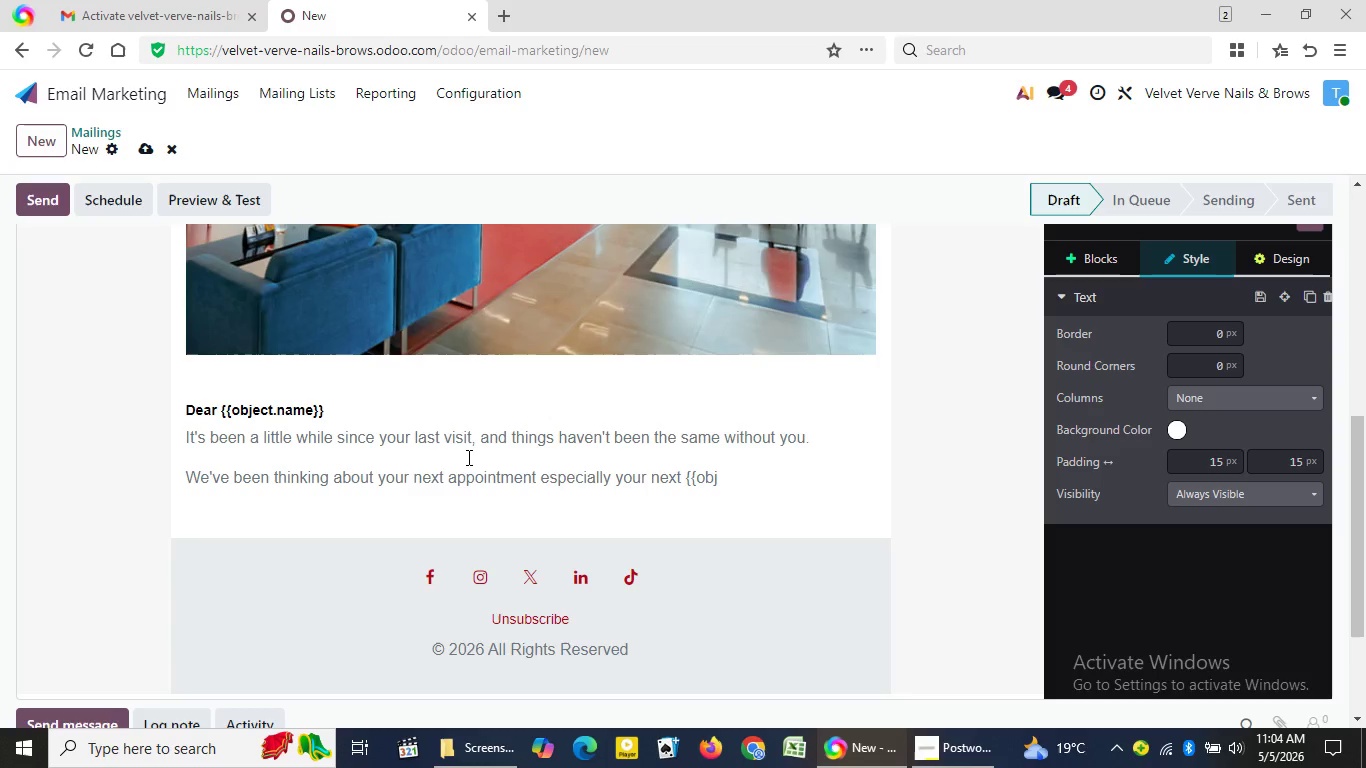 
type(ect)
 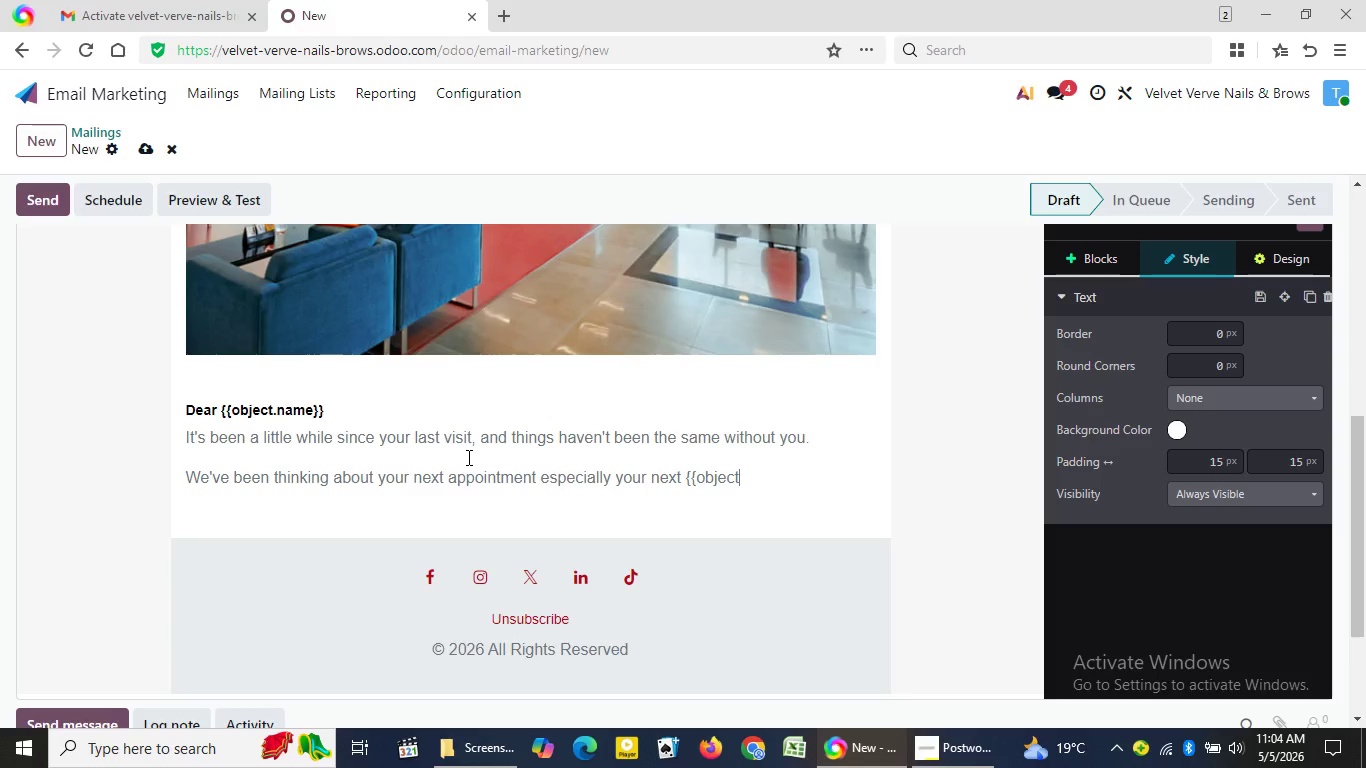 
type(.favo)
 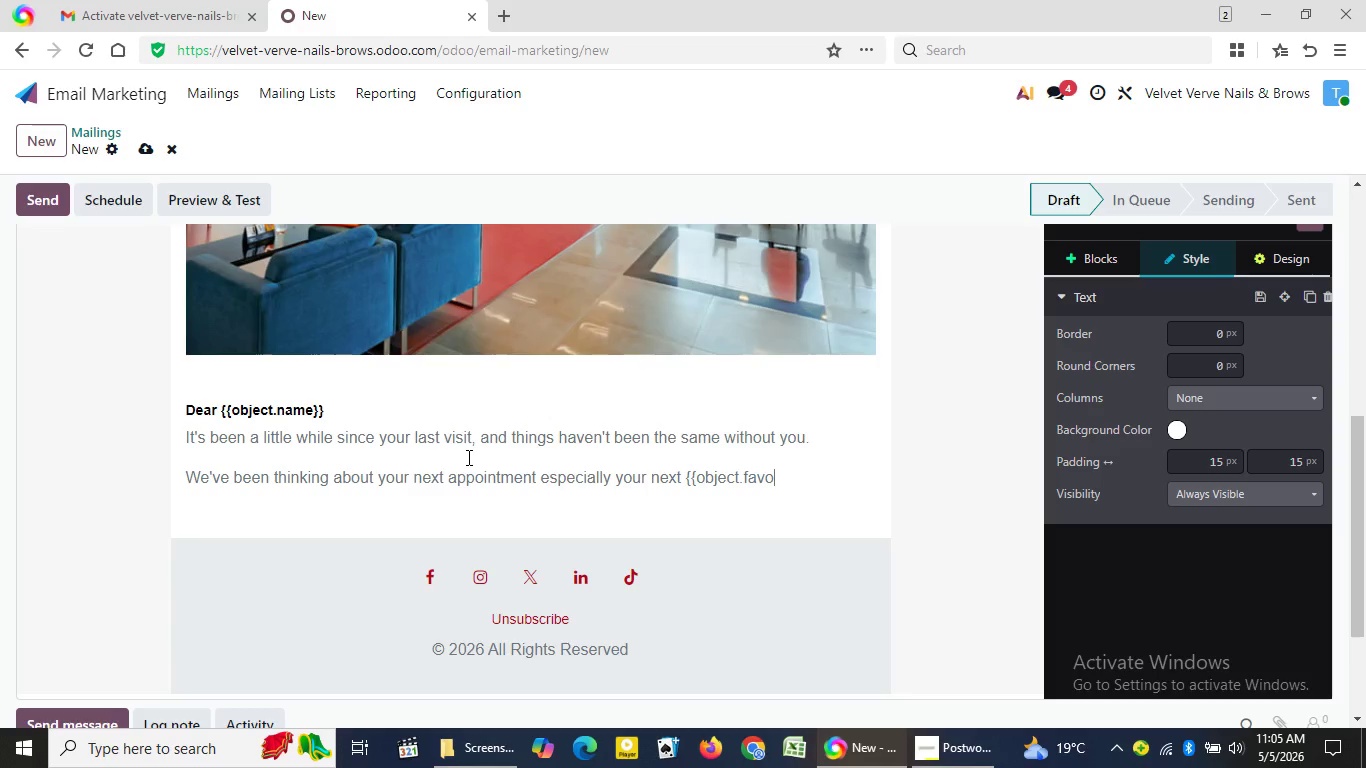 
type(rite)
 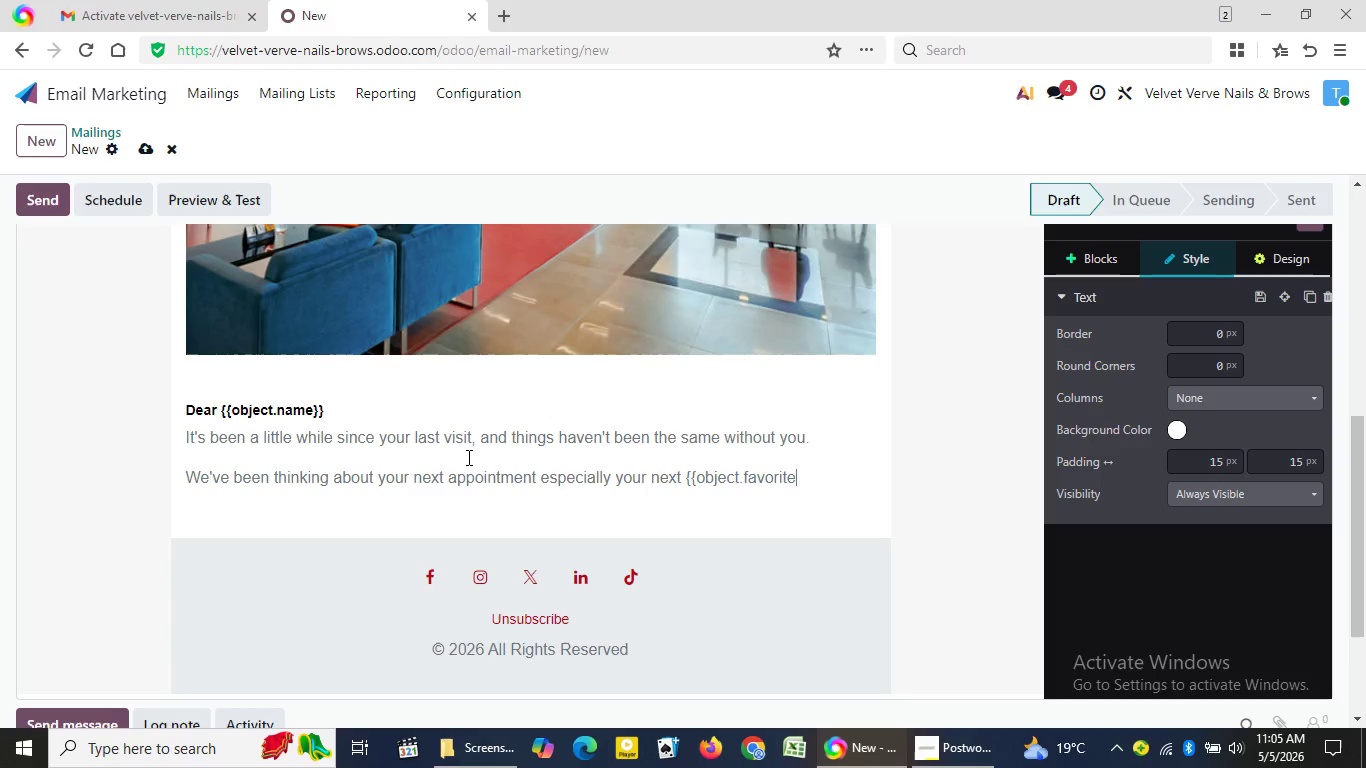 
type(_service}})
 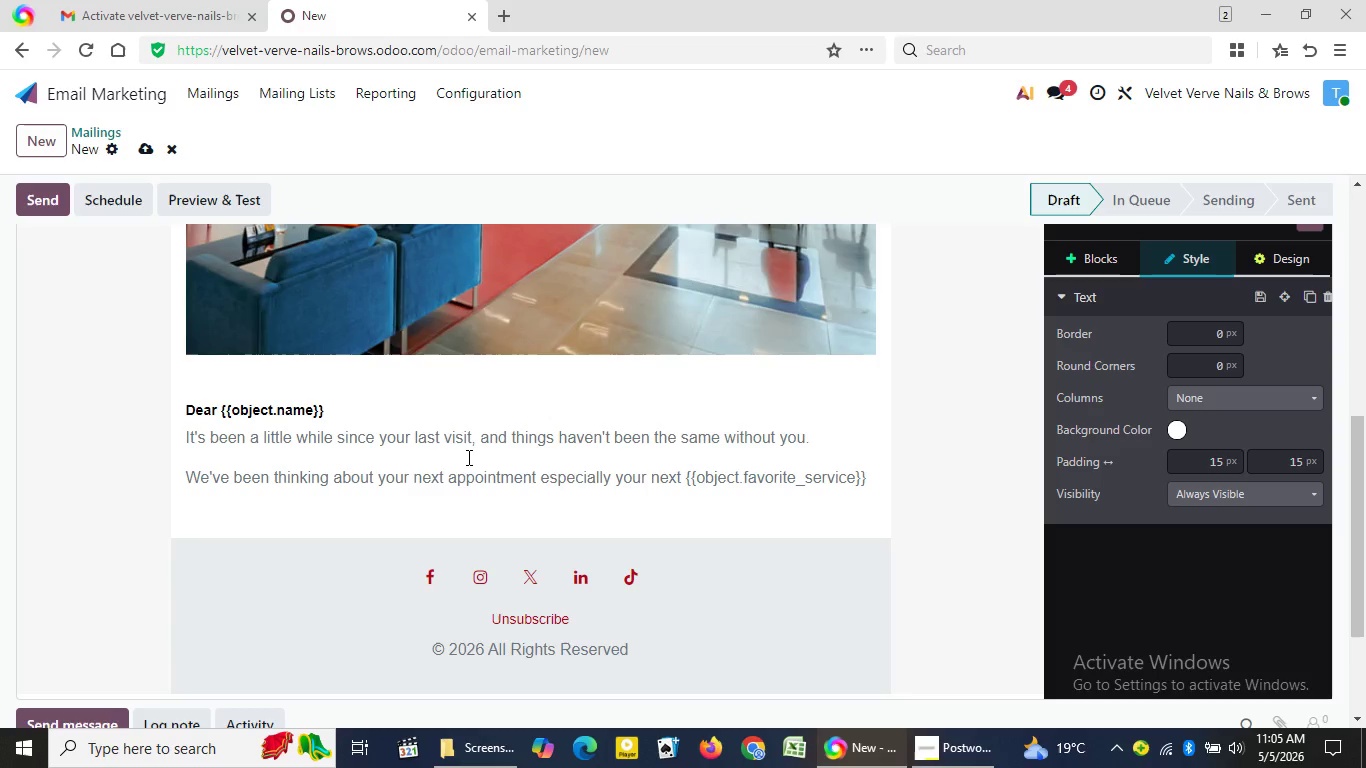 
wait(36.19)
 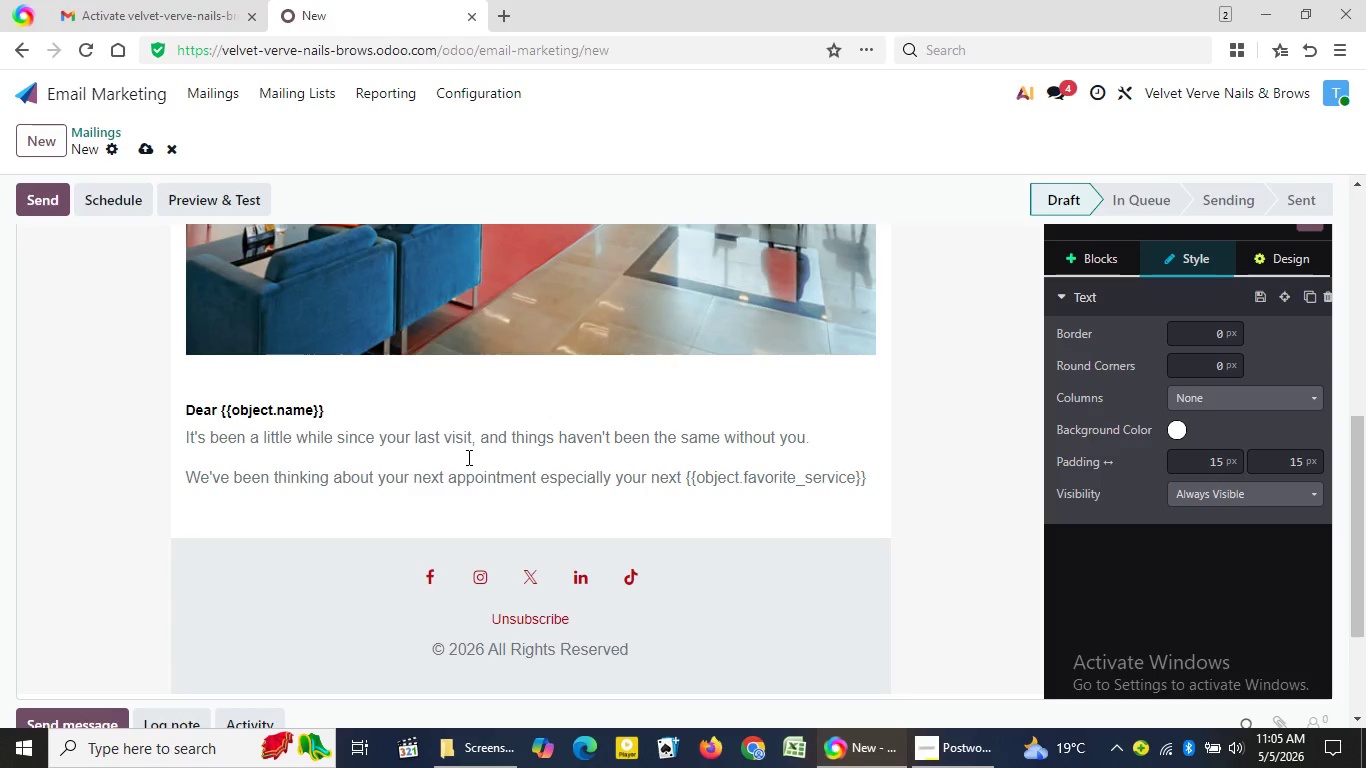 
type( session. There's some)
 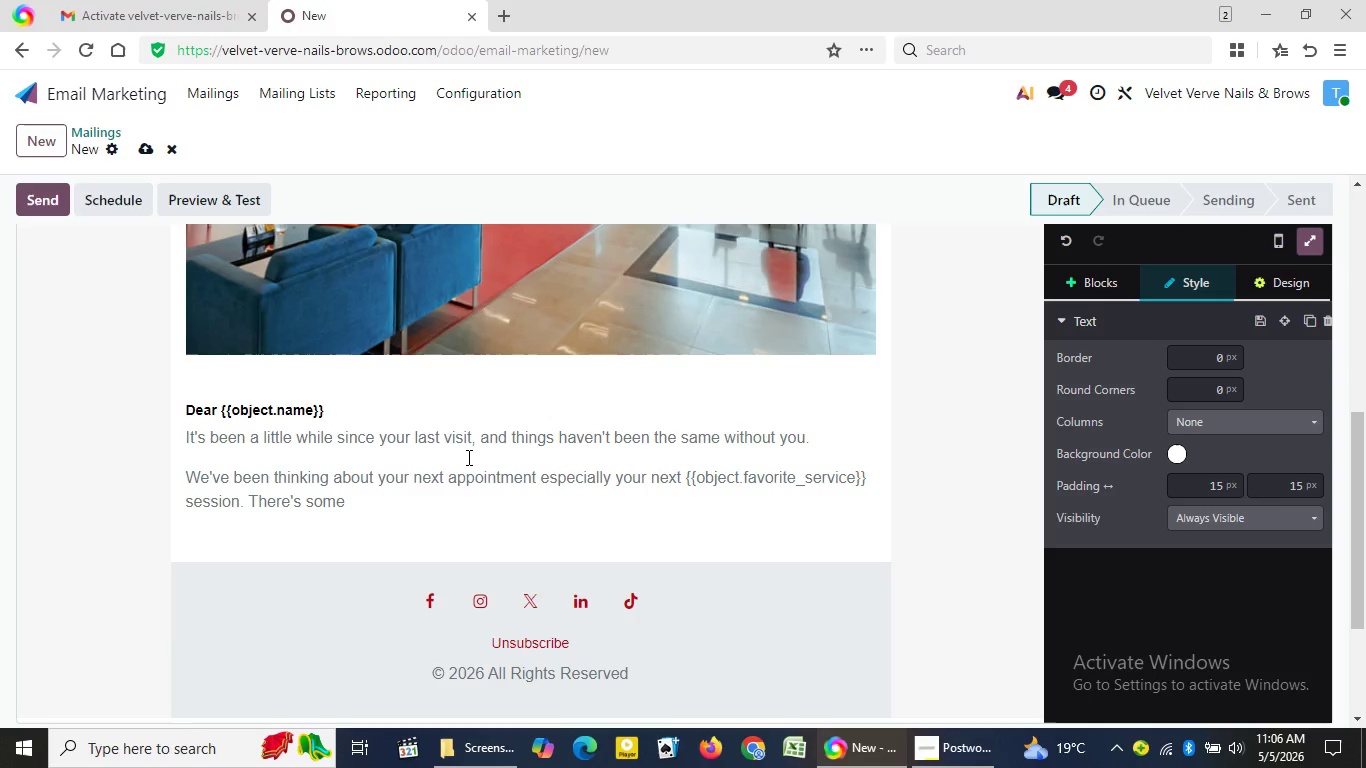 
type(tho)
key(Backspace)
type(ing spec)
 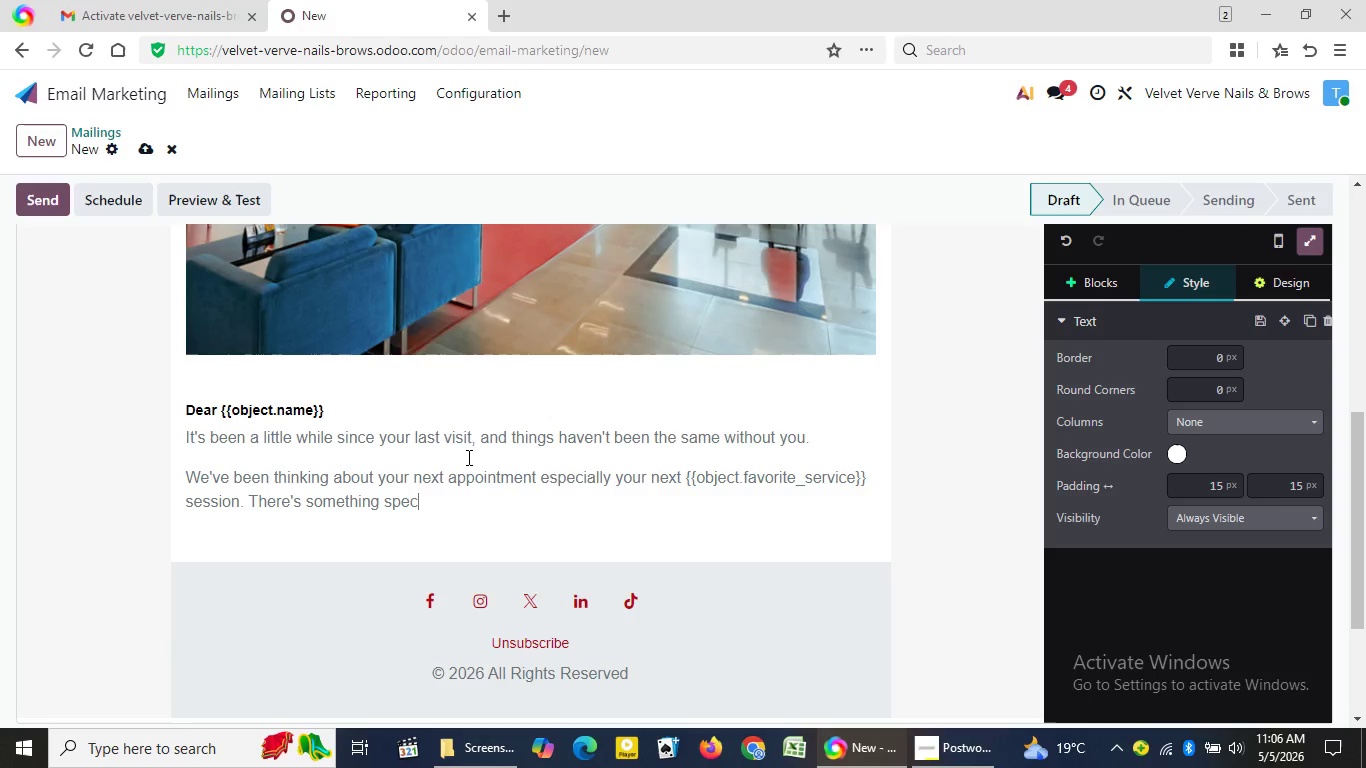 
type(ial )
 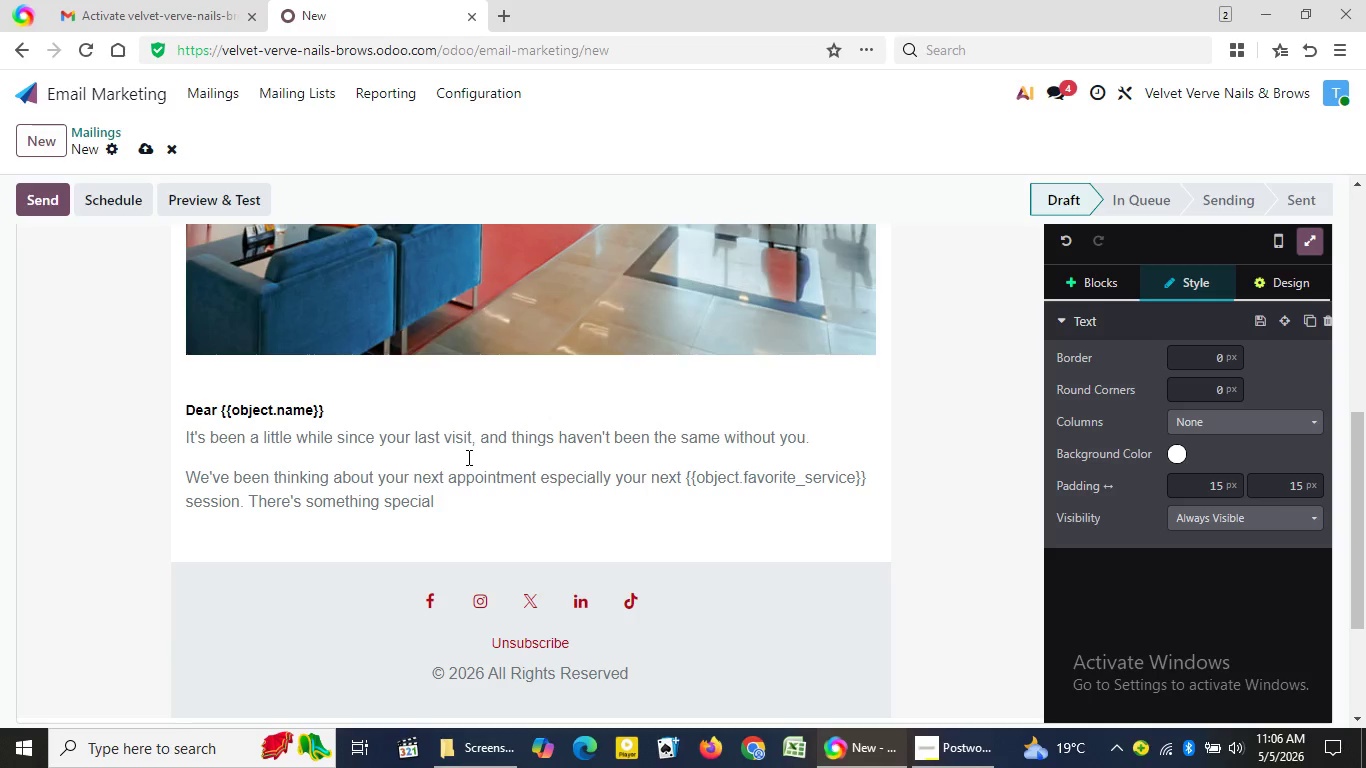 
wait(18.56)
 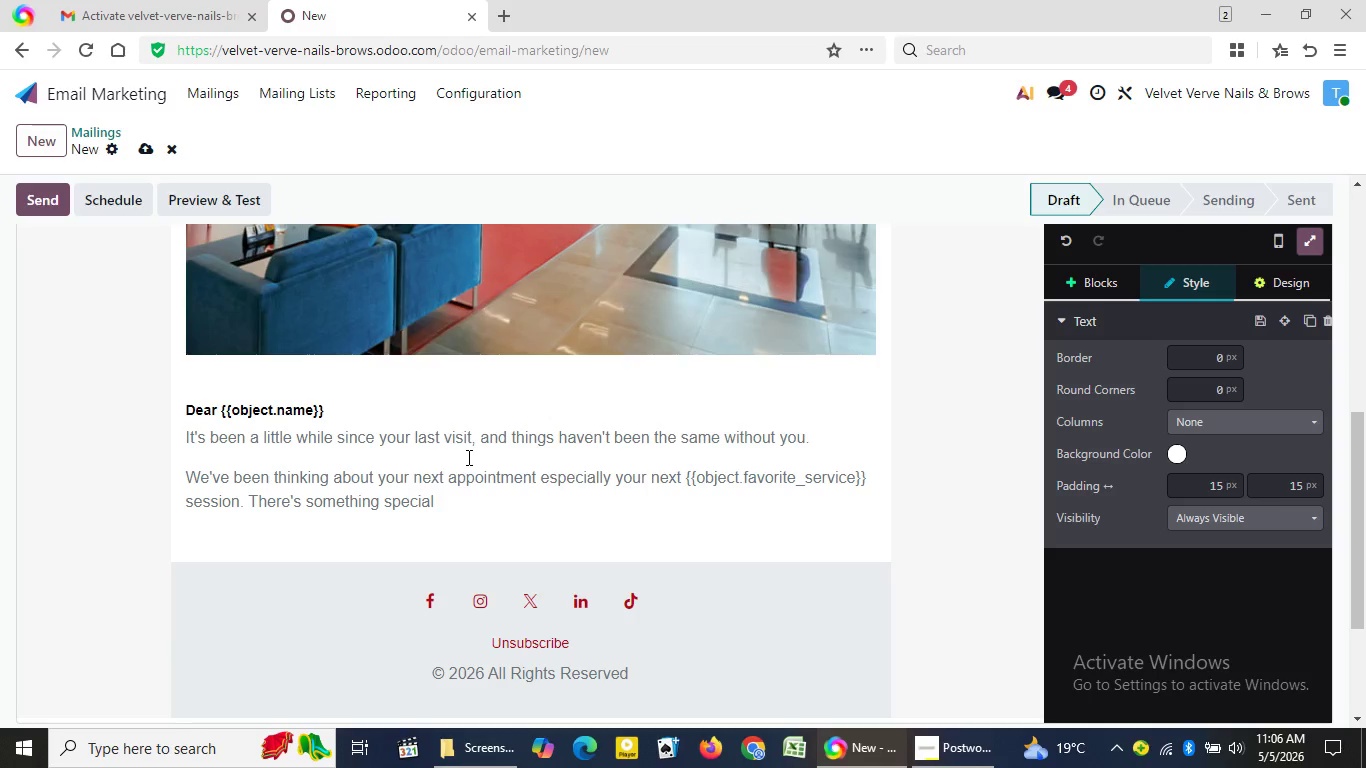 
type(about keeping your look fresh, polished, )
 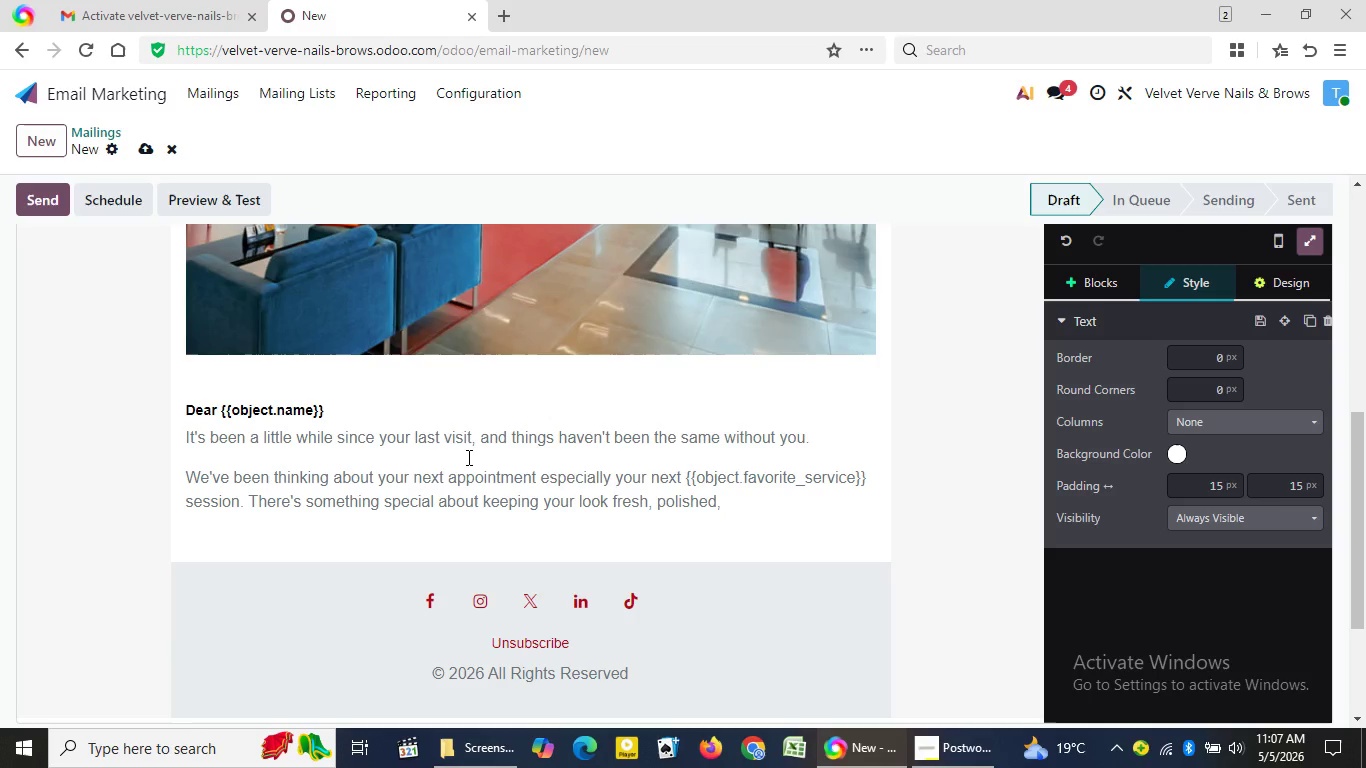 
wait(5.39)
 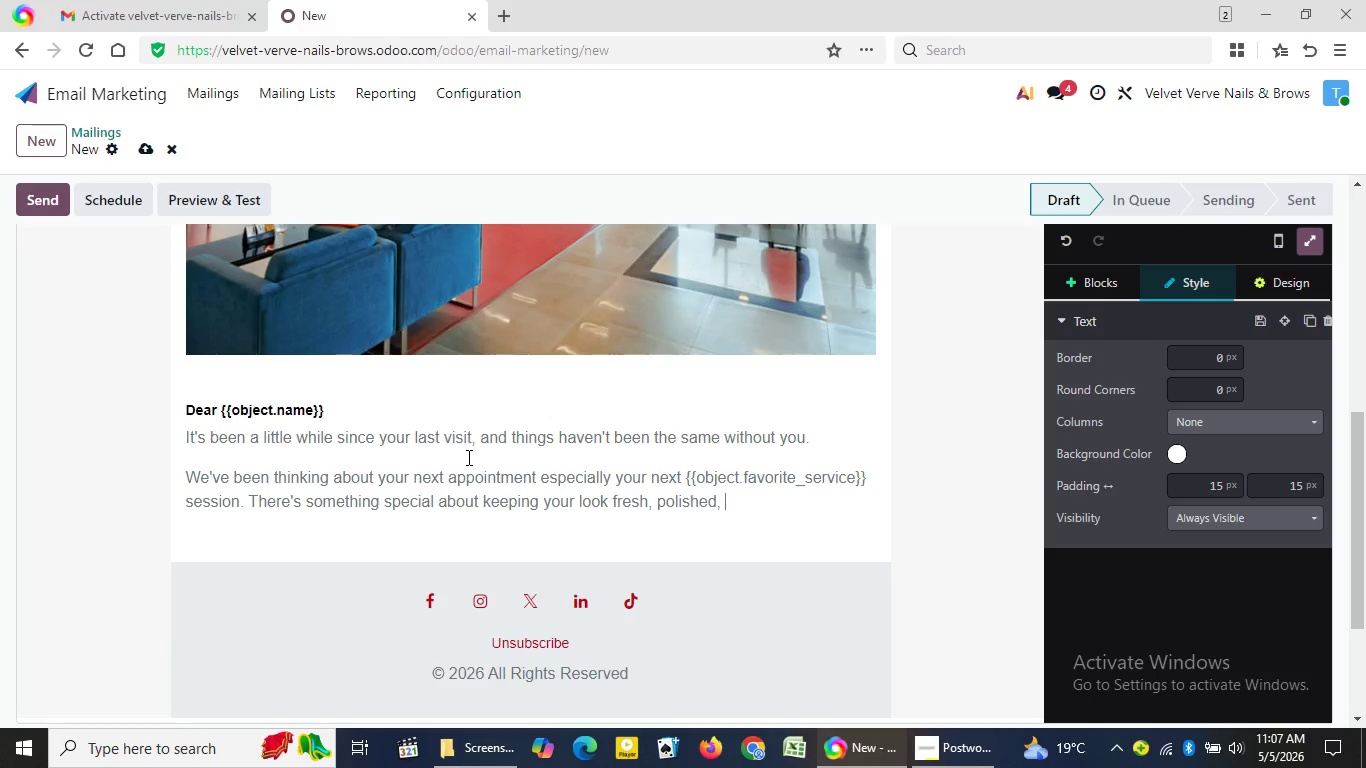 
type(and )
 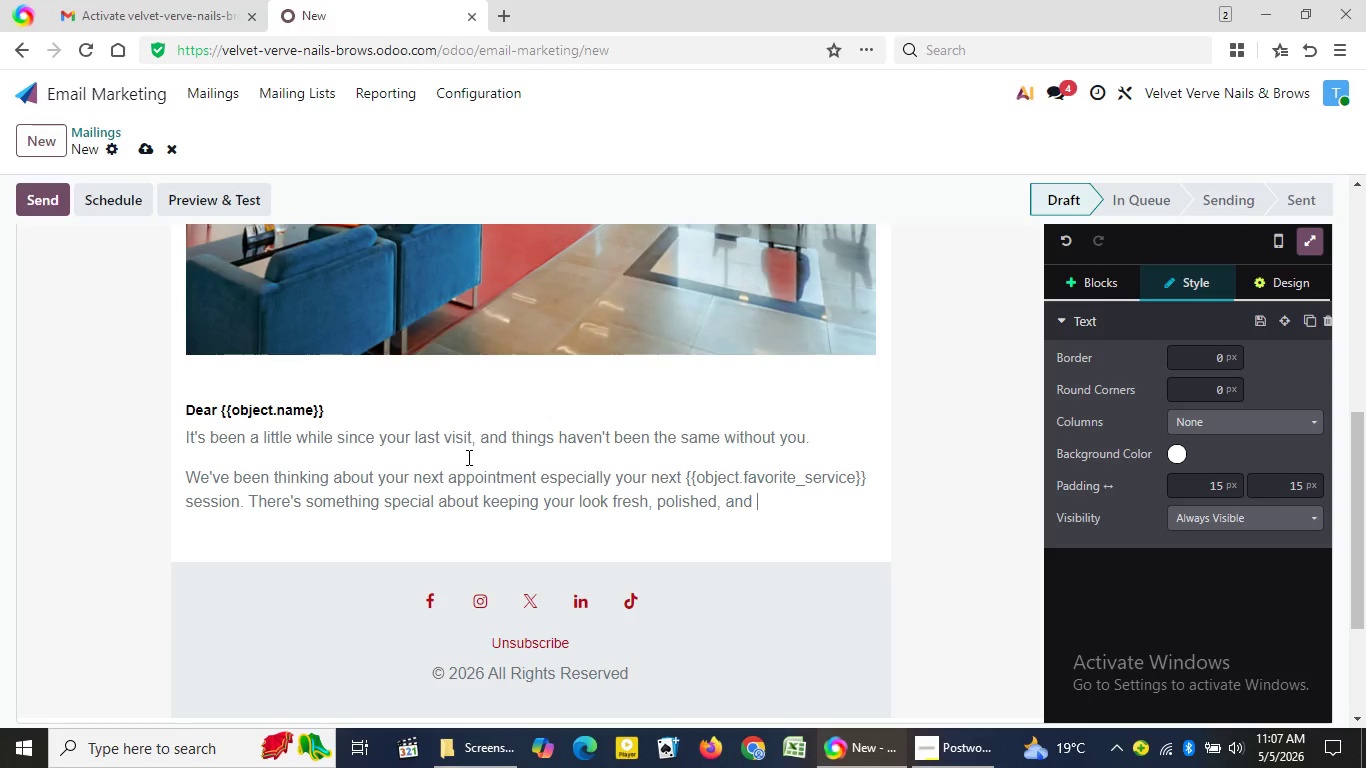 
wait(11.3)
 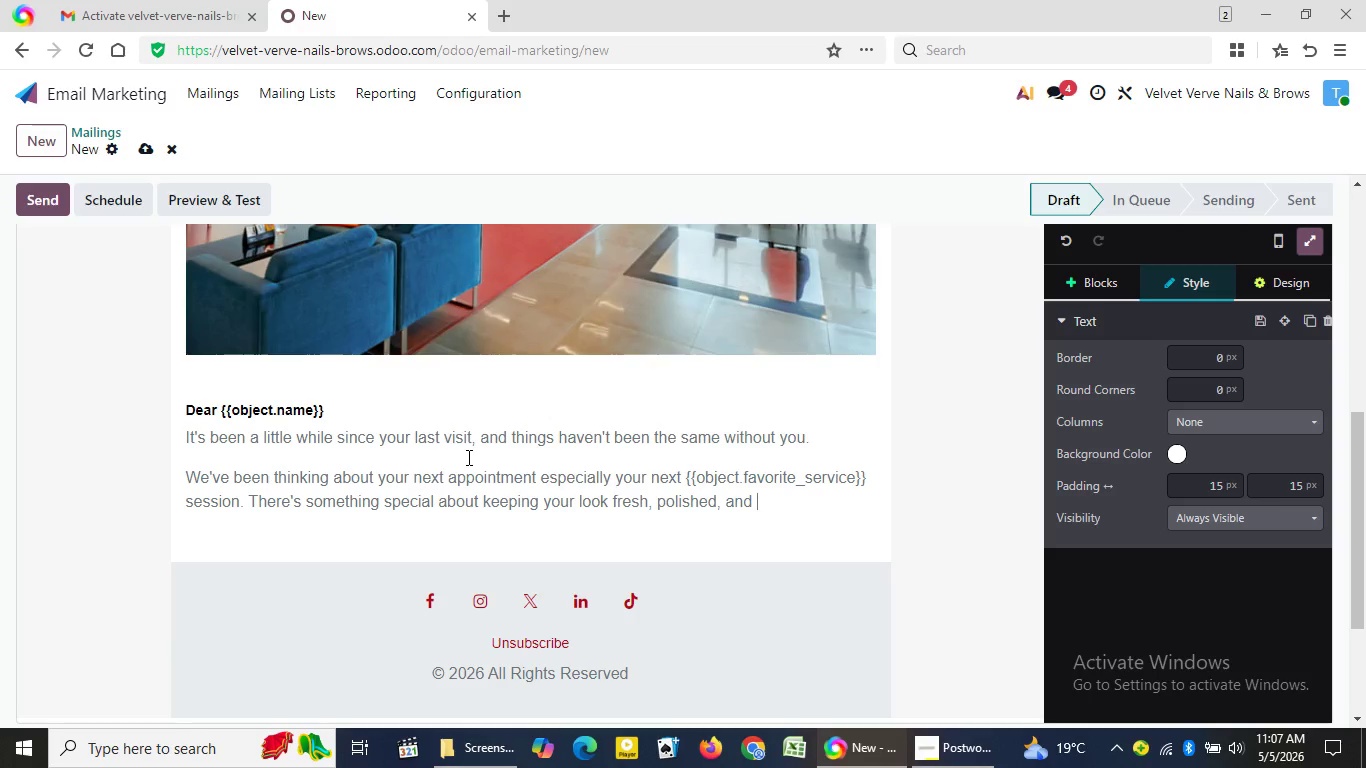 
type(perfect;)
key(Backspace)
type(ly)
 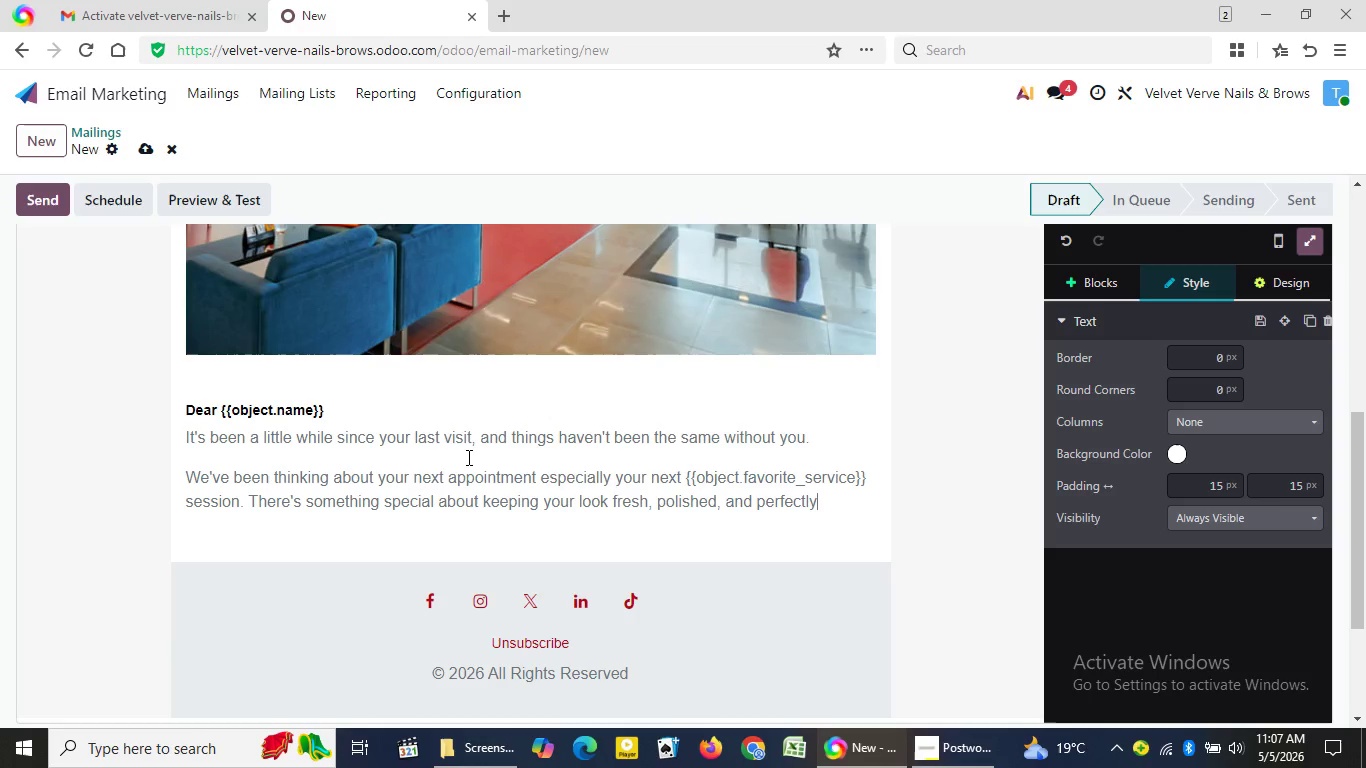 
wait(12.36)
 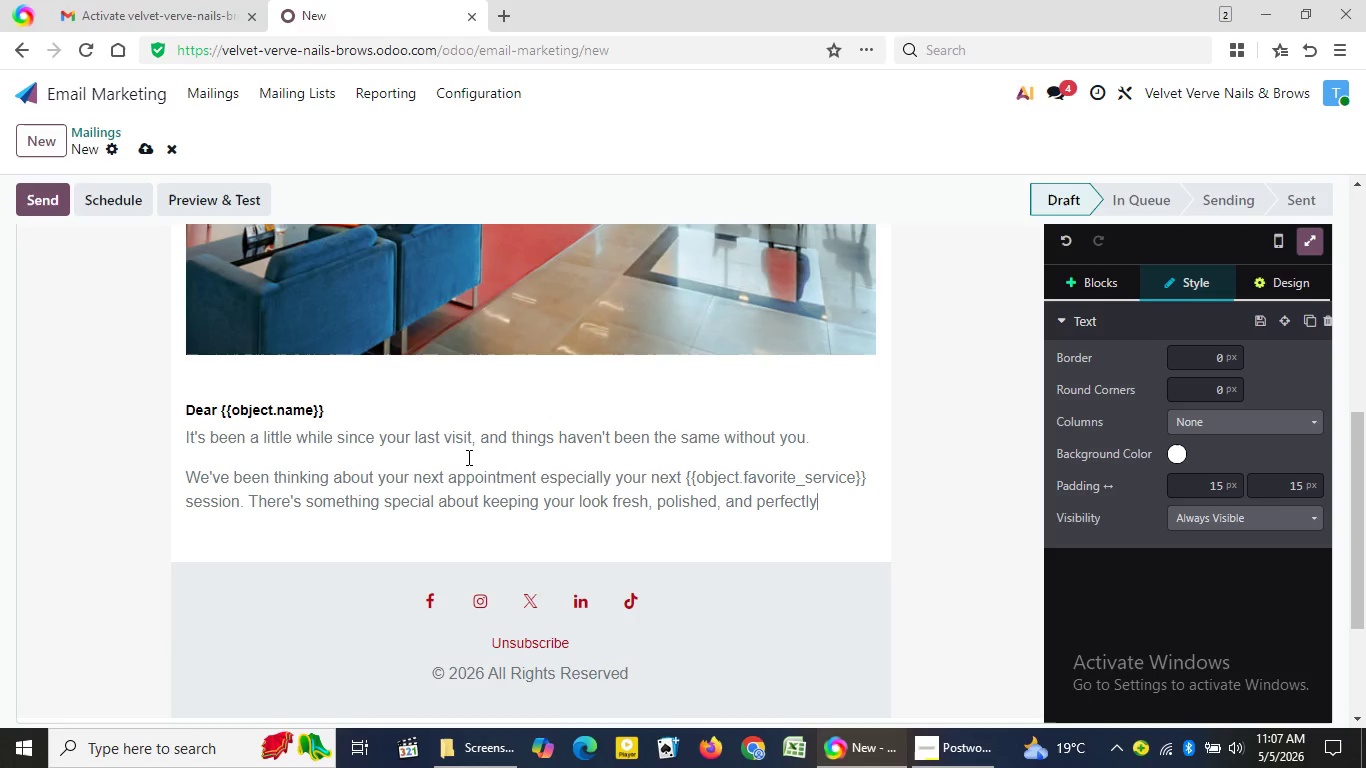 
type( you)
 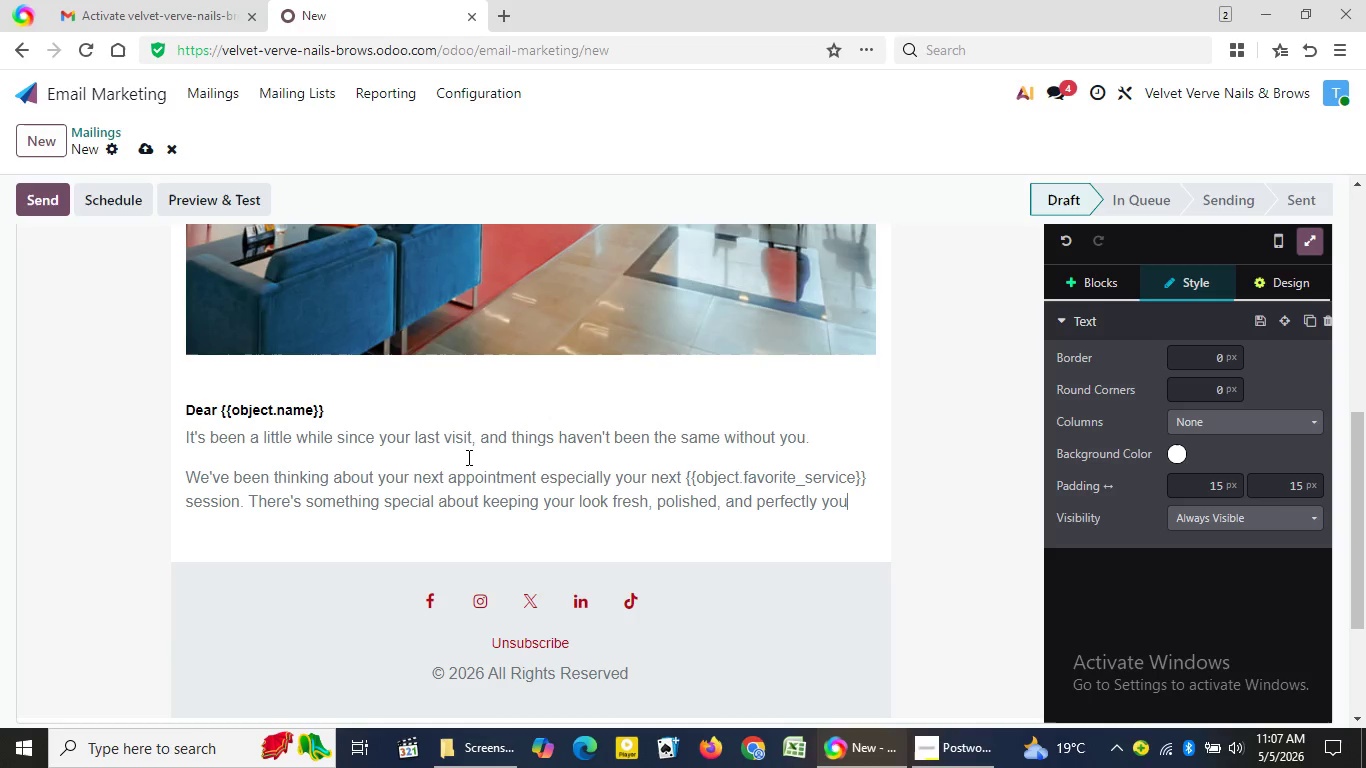 
wait(14.94)
 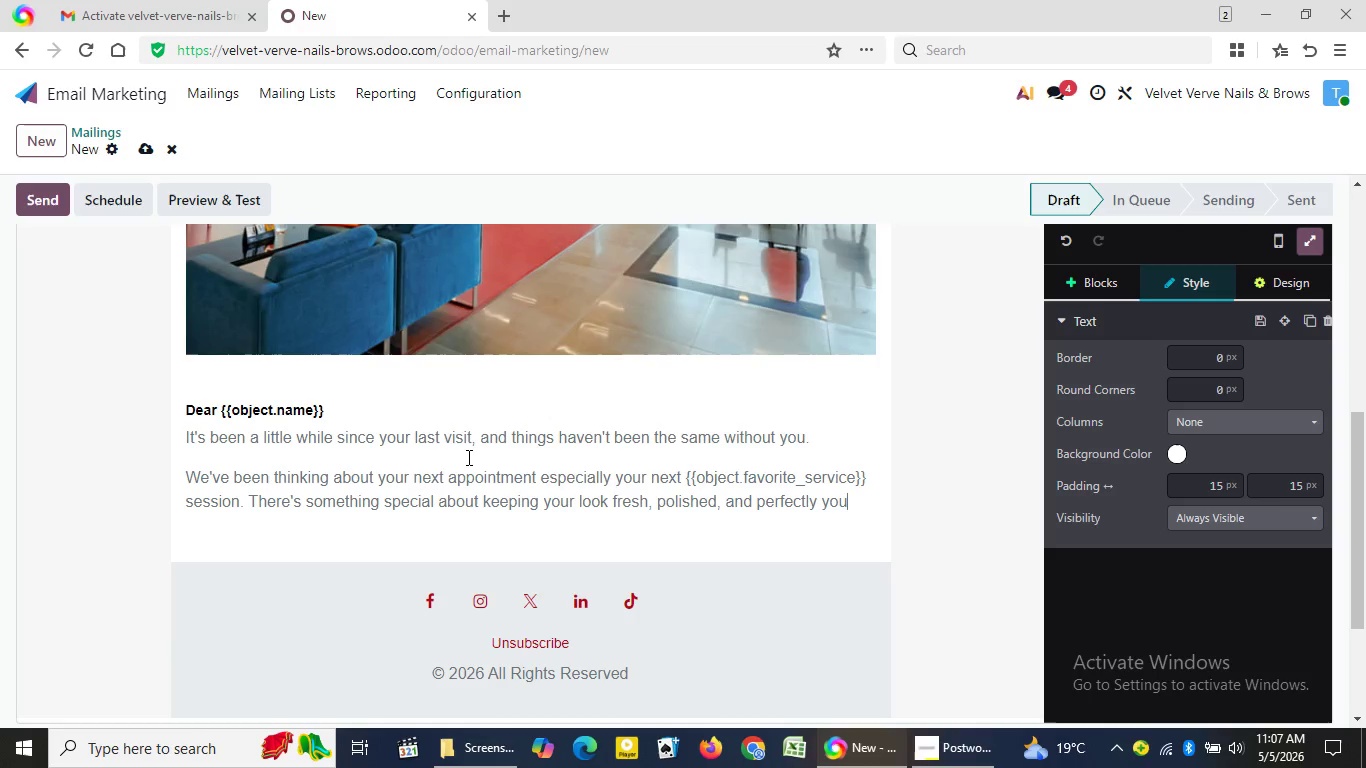 
key(Period)
 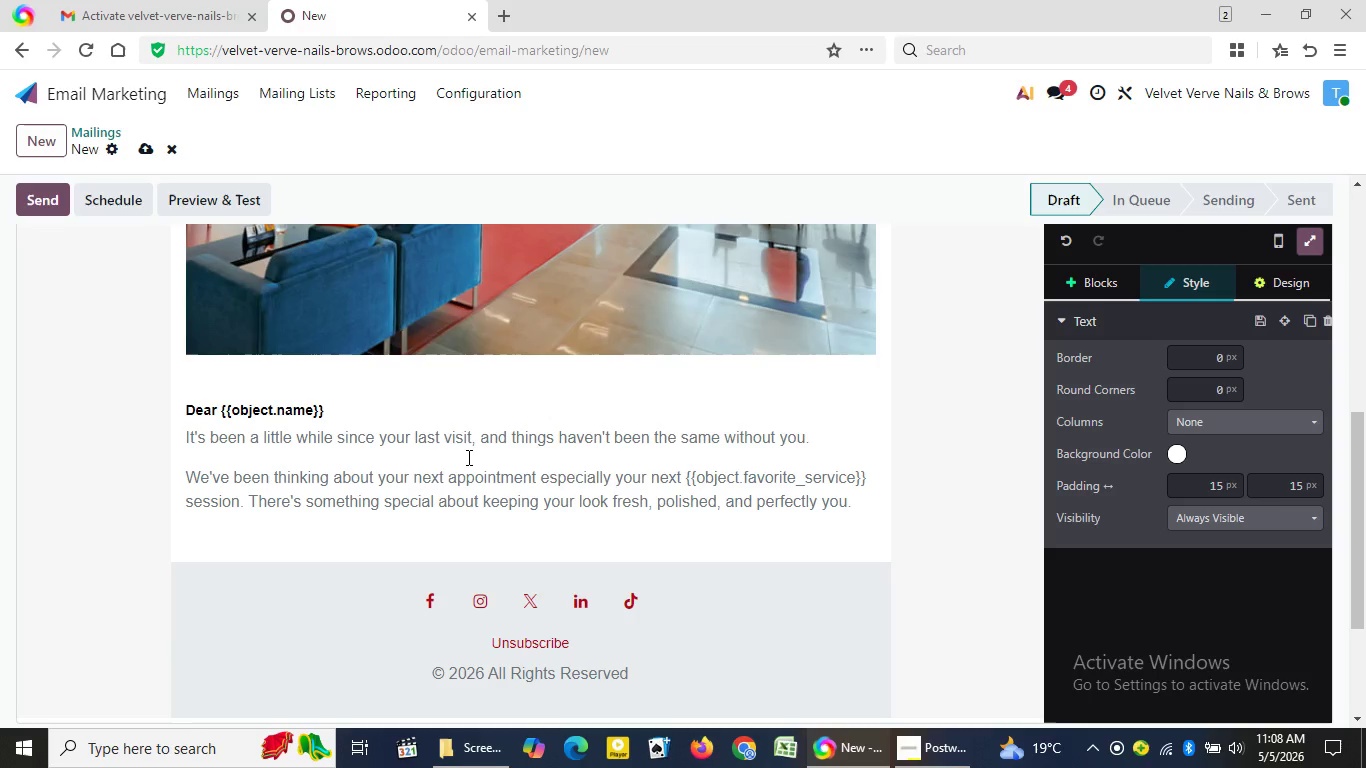 
key(Enter)
 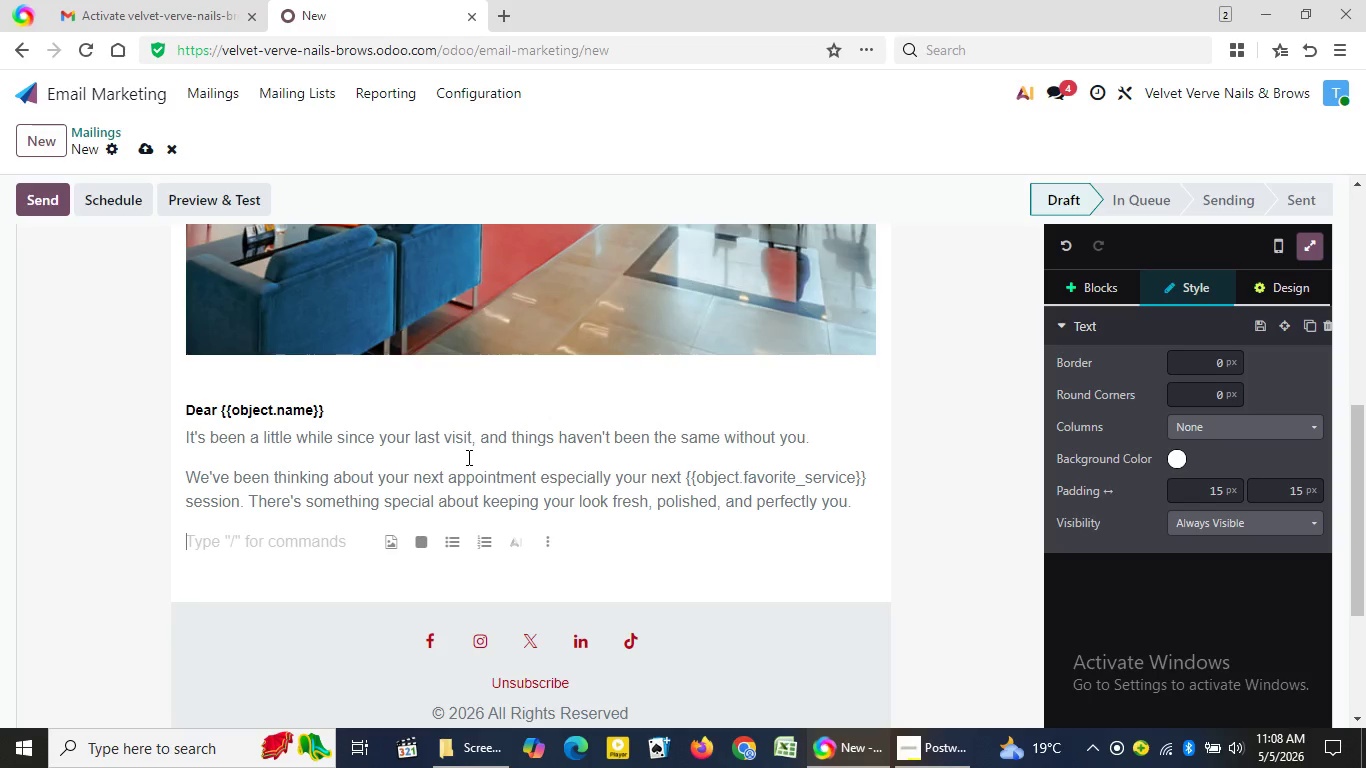 
type(Whether you're ready for a qu)
 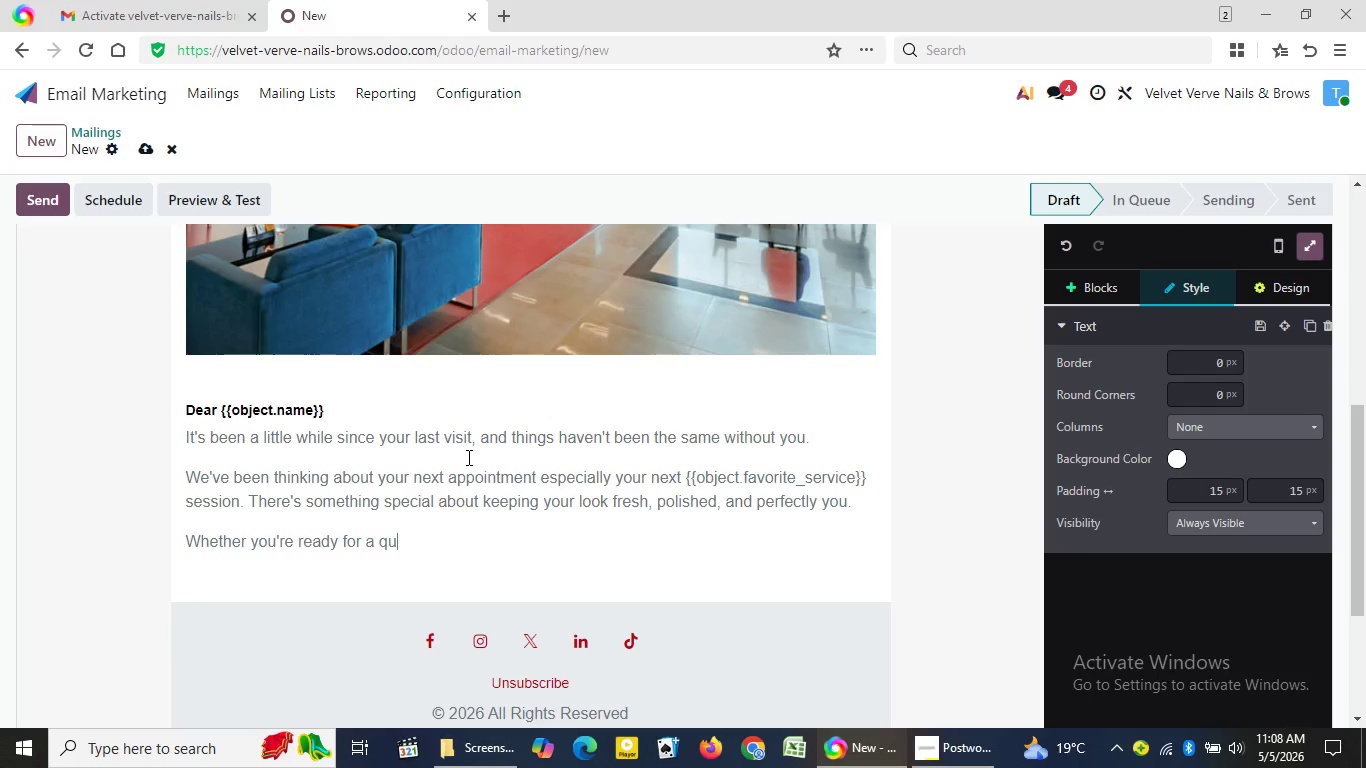 
wait(34.94)
 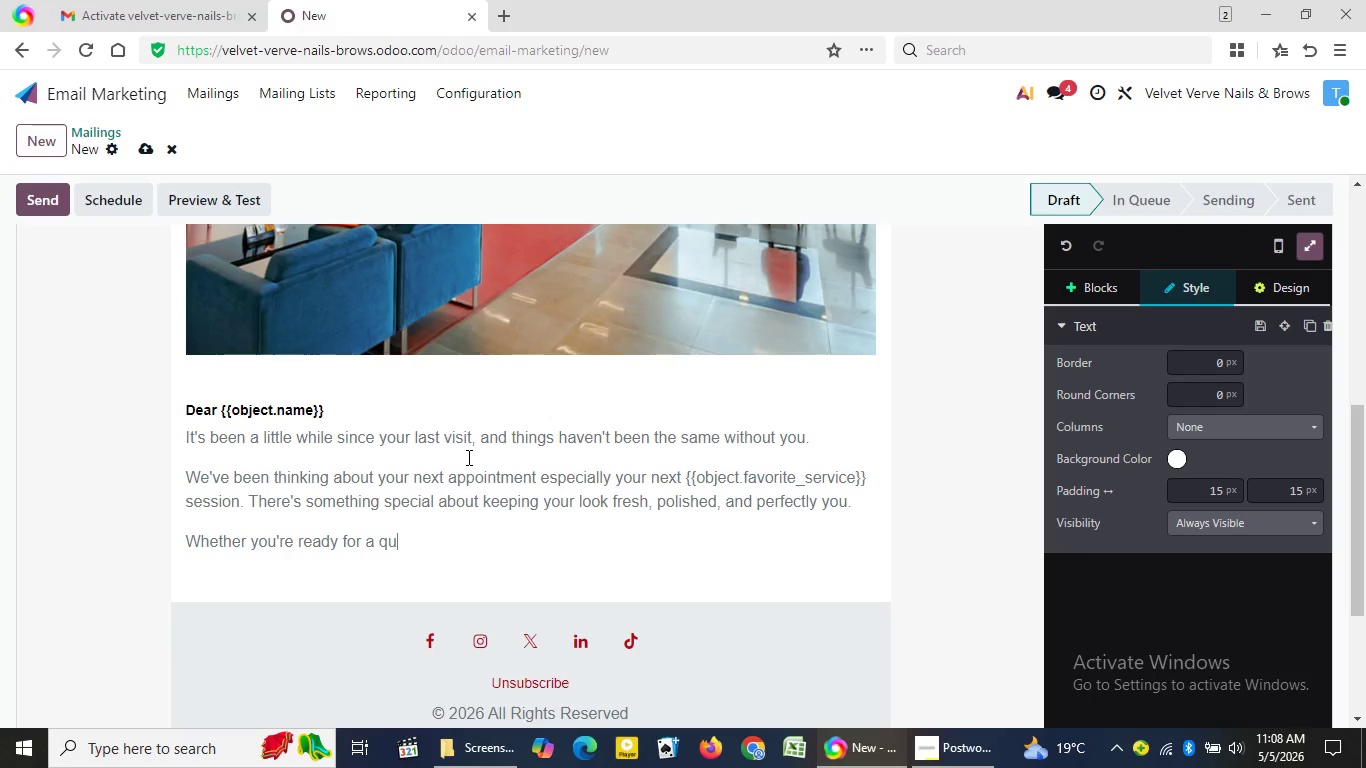 
type(iety self-cva)
key(Backspace)
key(Backspace)
type(are)
 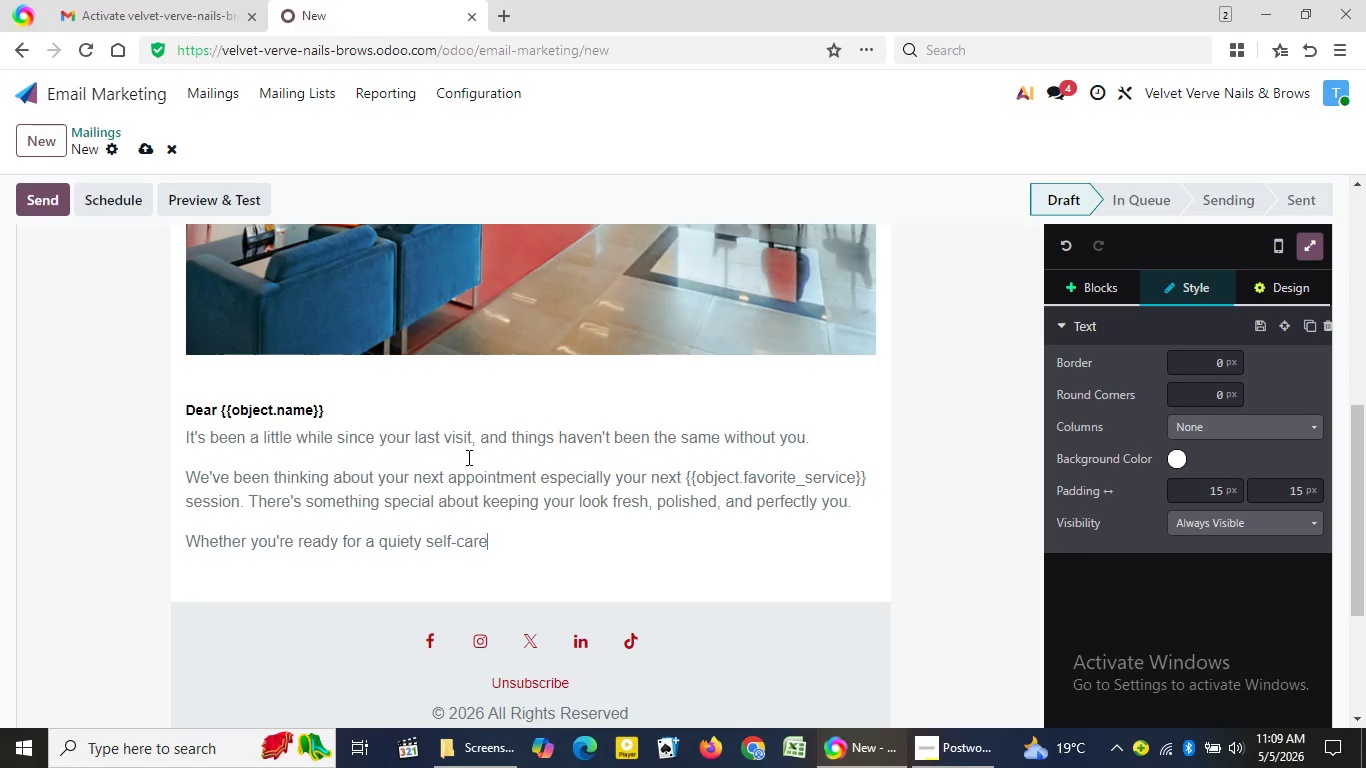 
wait(6.19)
 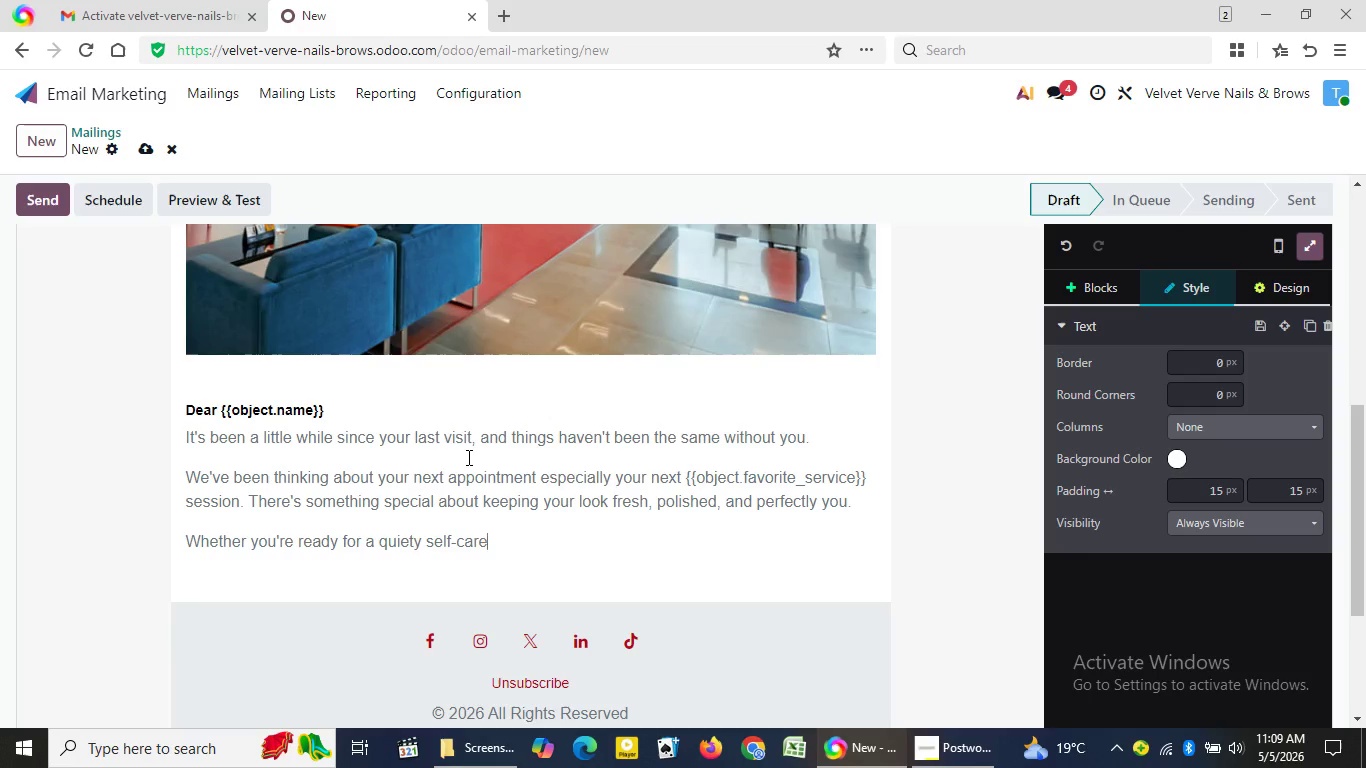 
type( moment)
 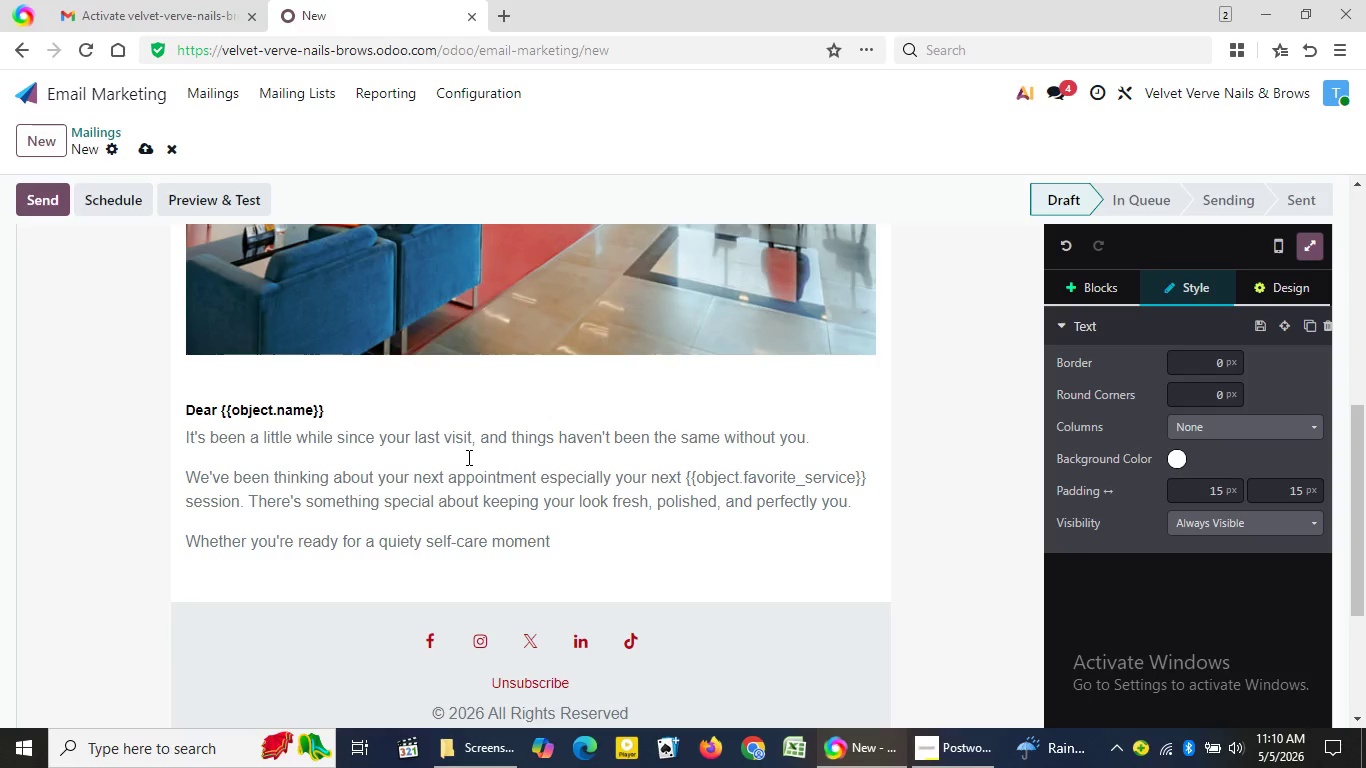 
wait(50.42)
 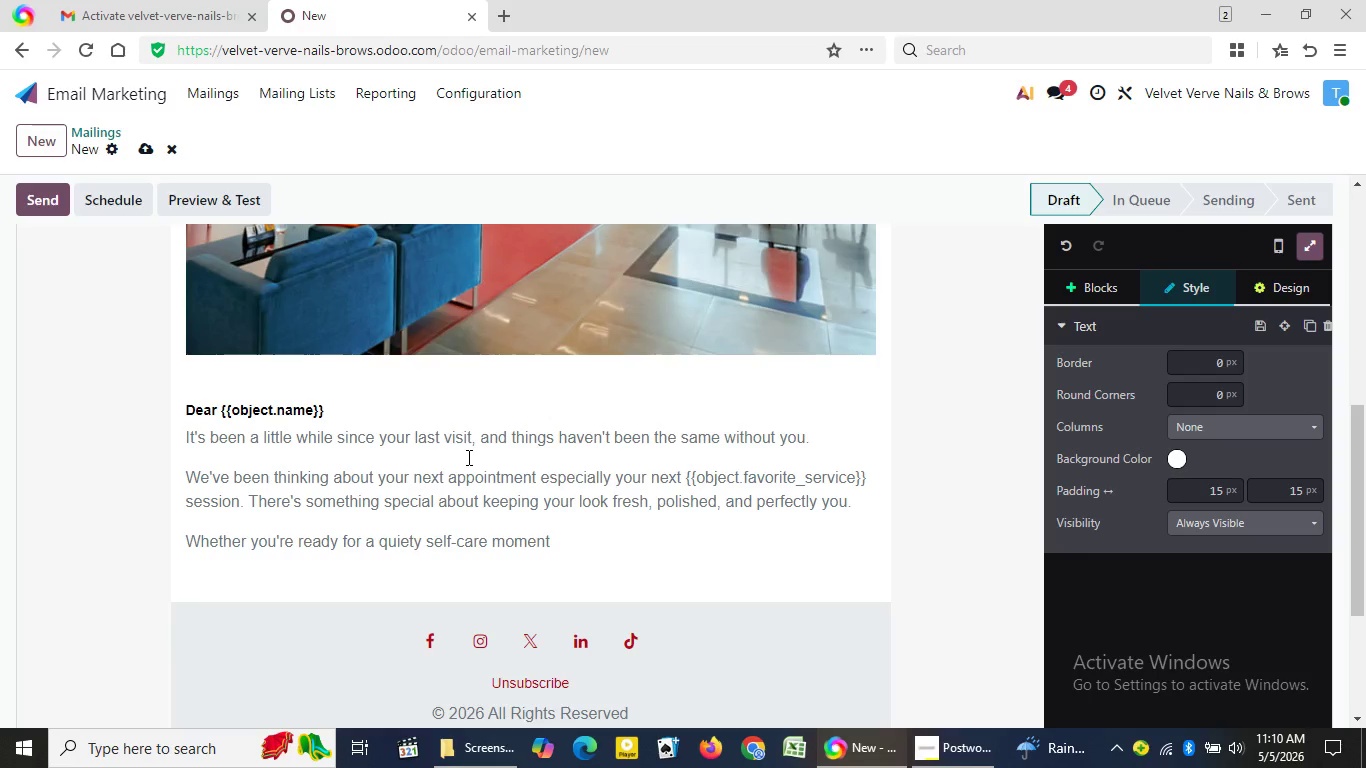 
type( or a fulll)
key(Backspace)
type( refresh, )
 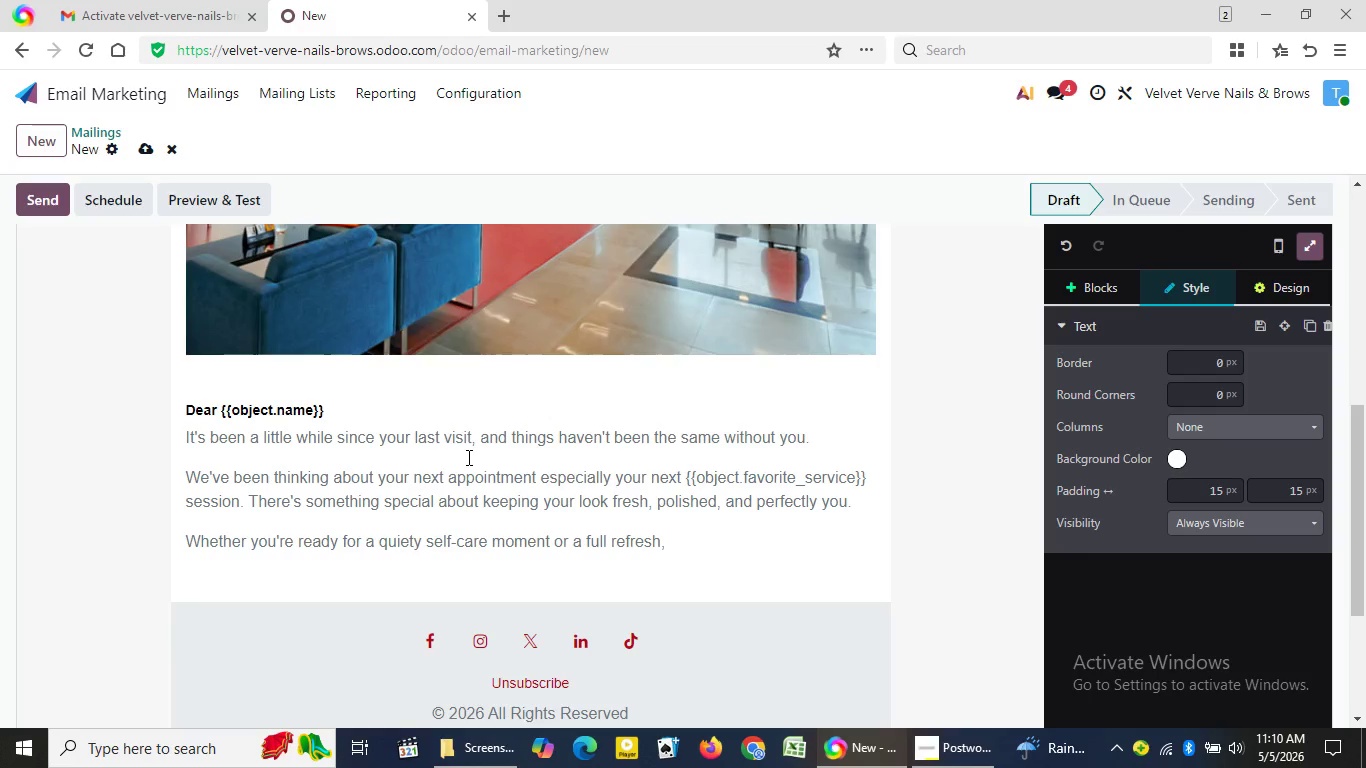 
wait(16.25)
 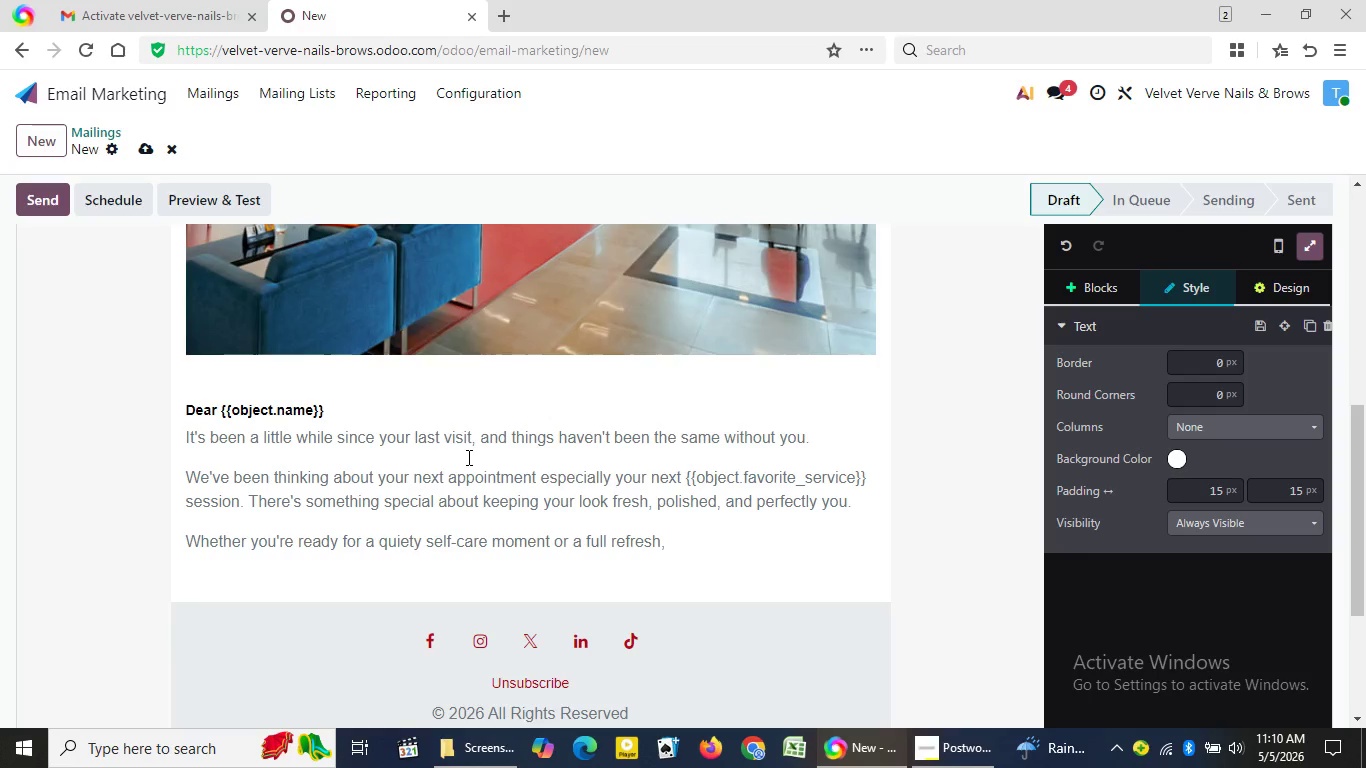 
key(Backspace)
type( we'd love tp)
key(Backspace)
type(o welcome you back )
 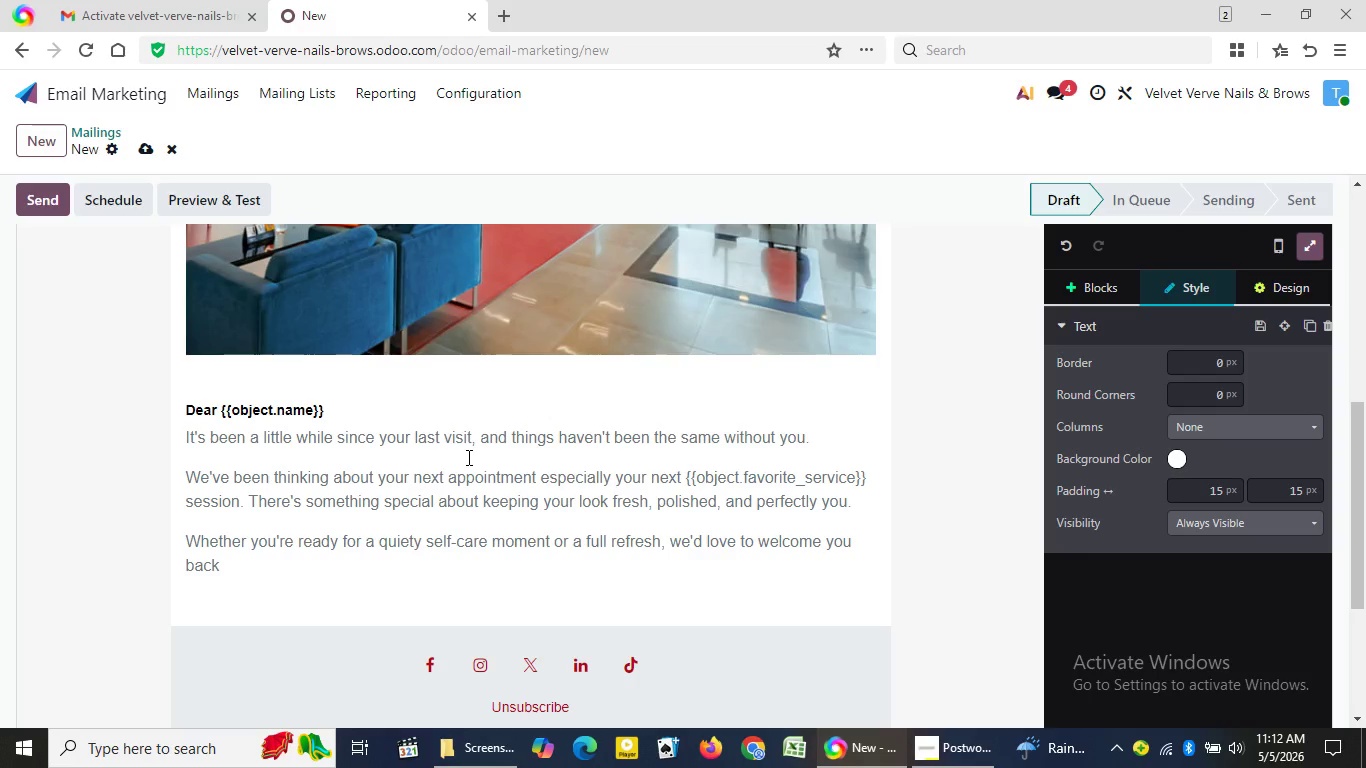 
wait(74.42)
 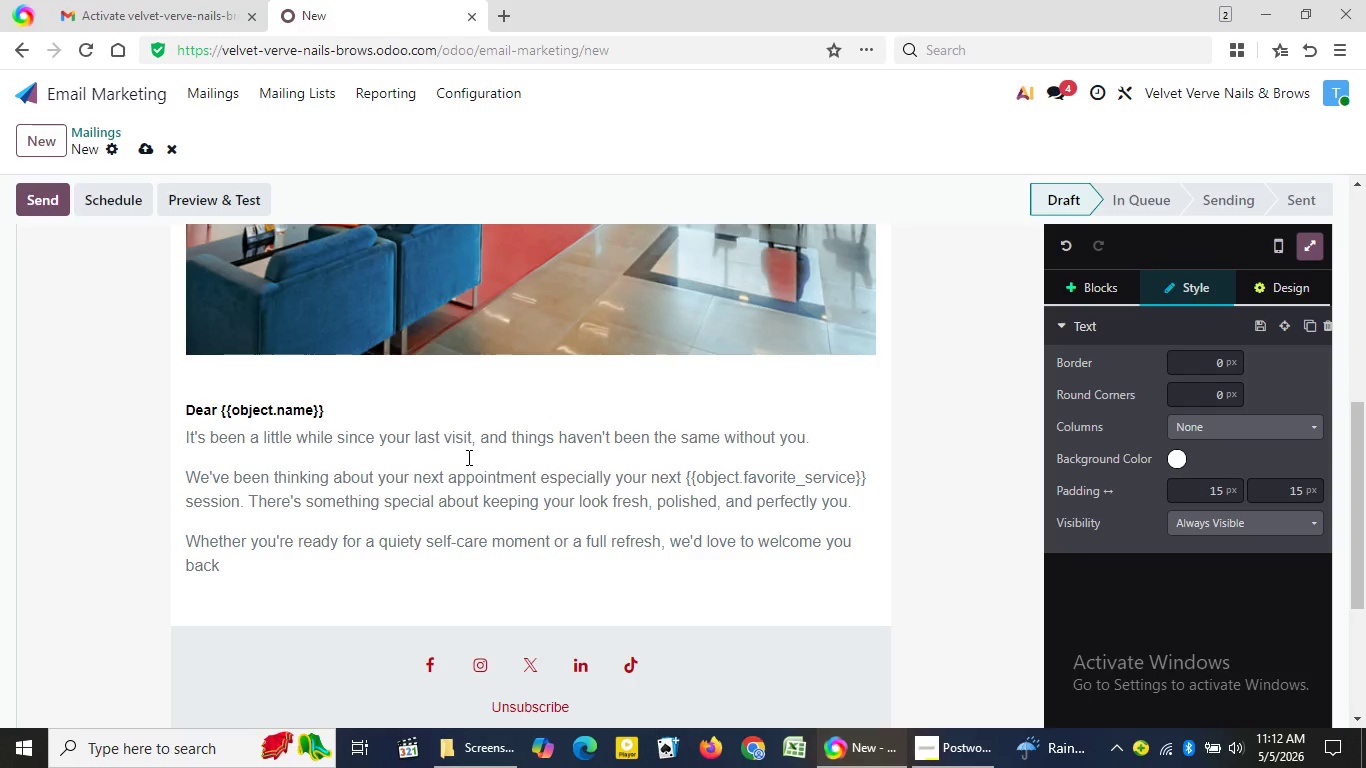 
type(to)
 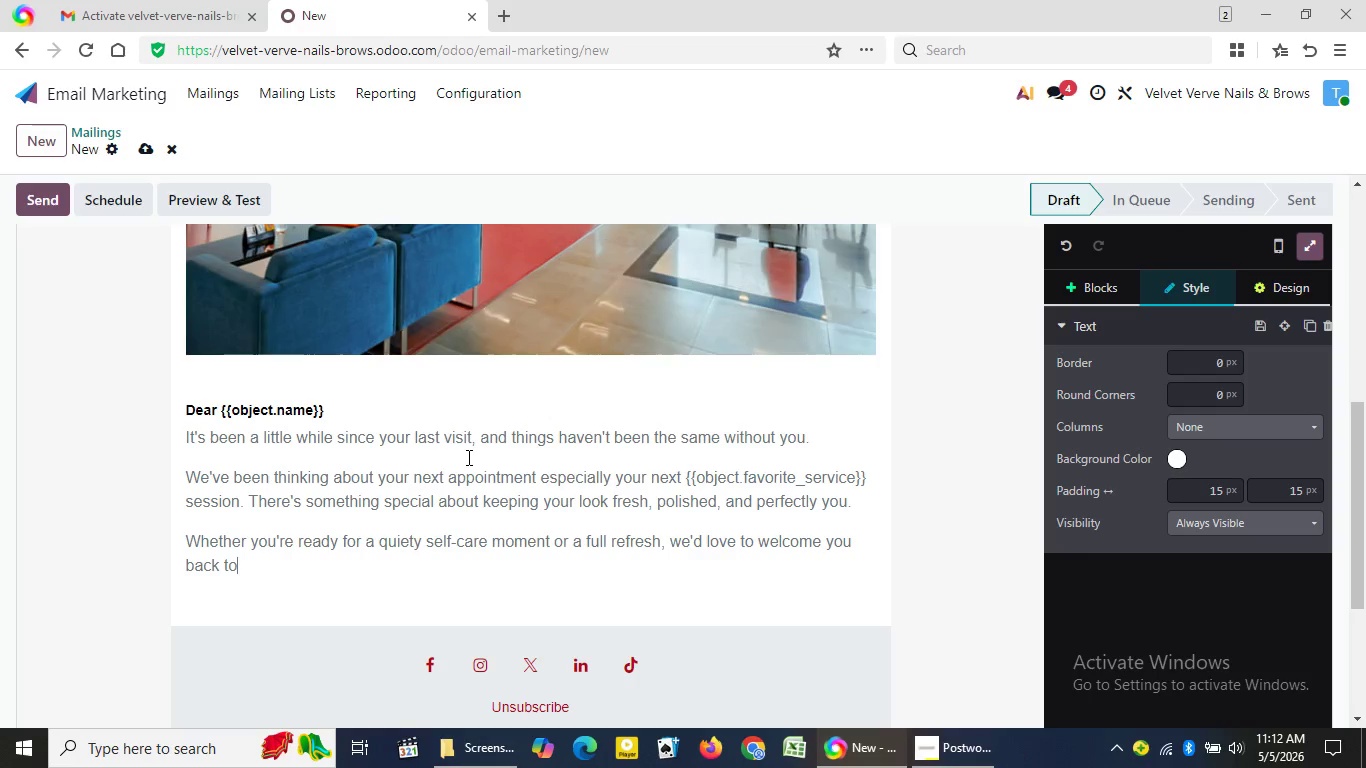 
type( the studio.)
 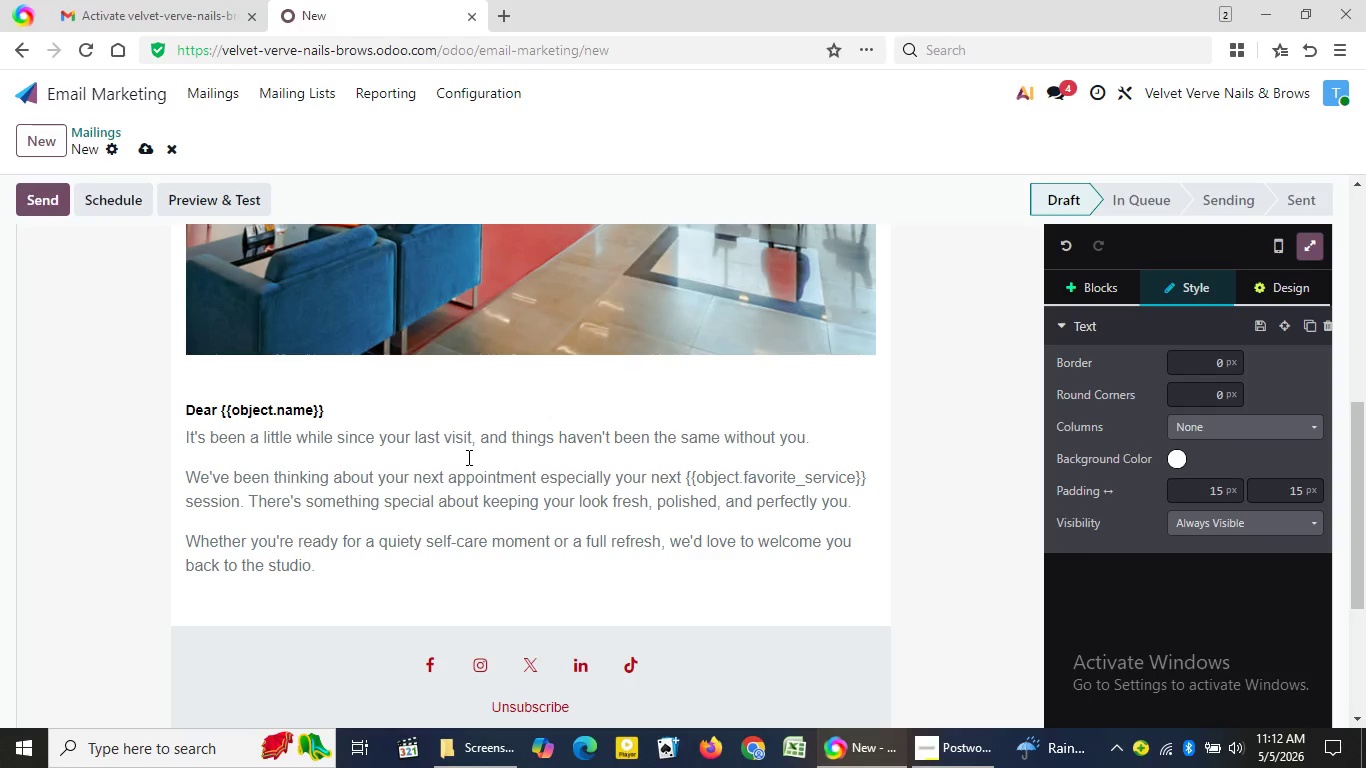 
key(Enter)
 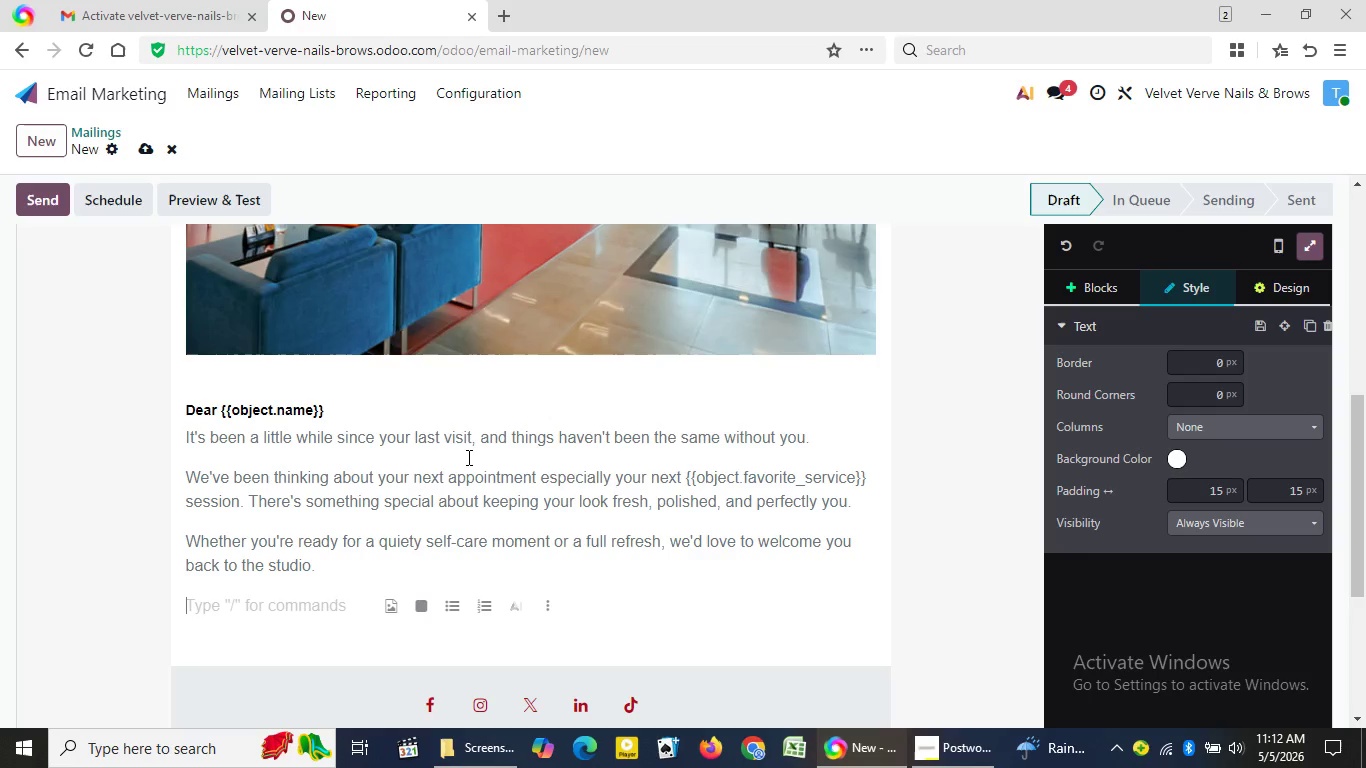 
wait(11.69)
 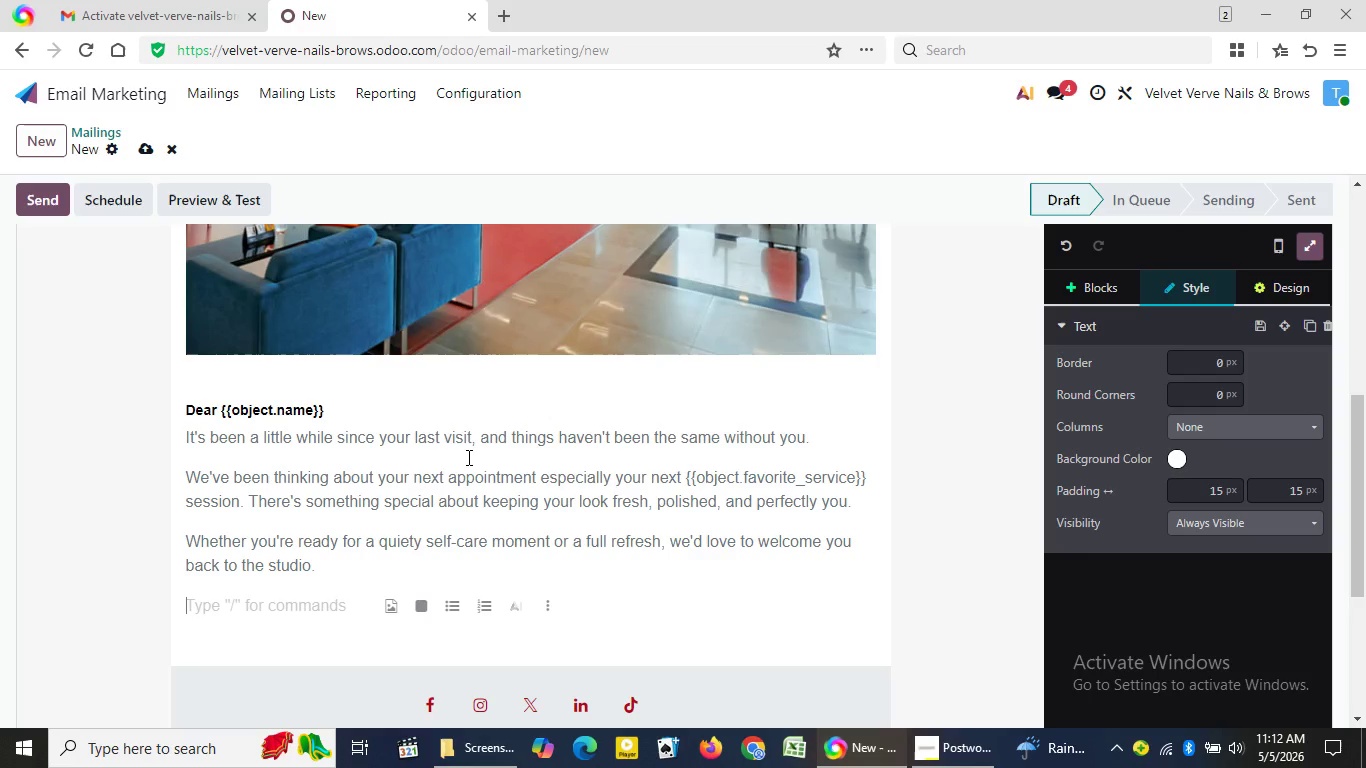 
type(We've reser)
 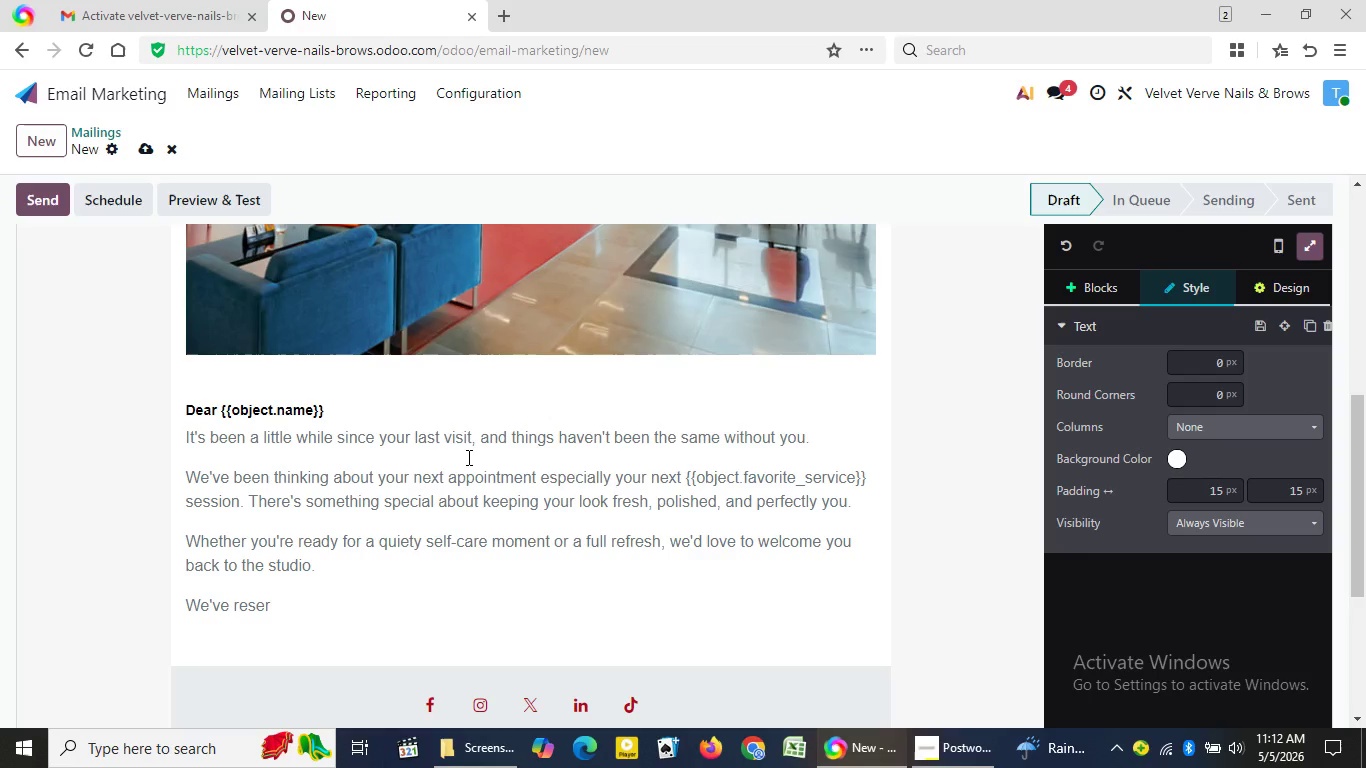 
type(ved)
 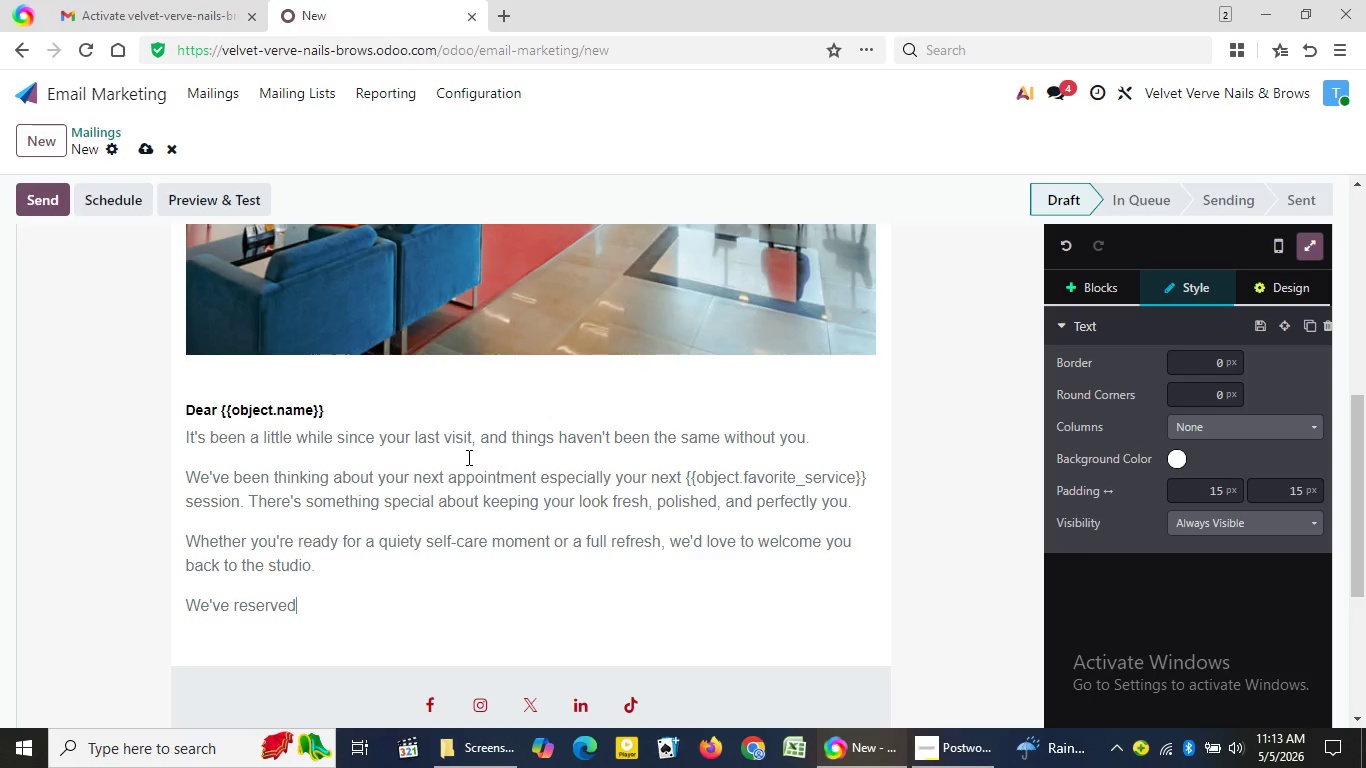 
wait(9.14)
 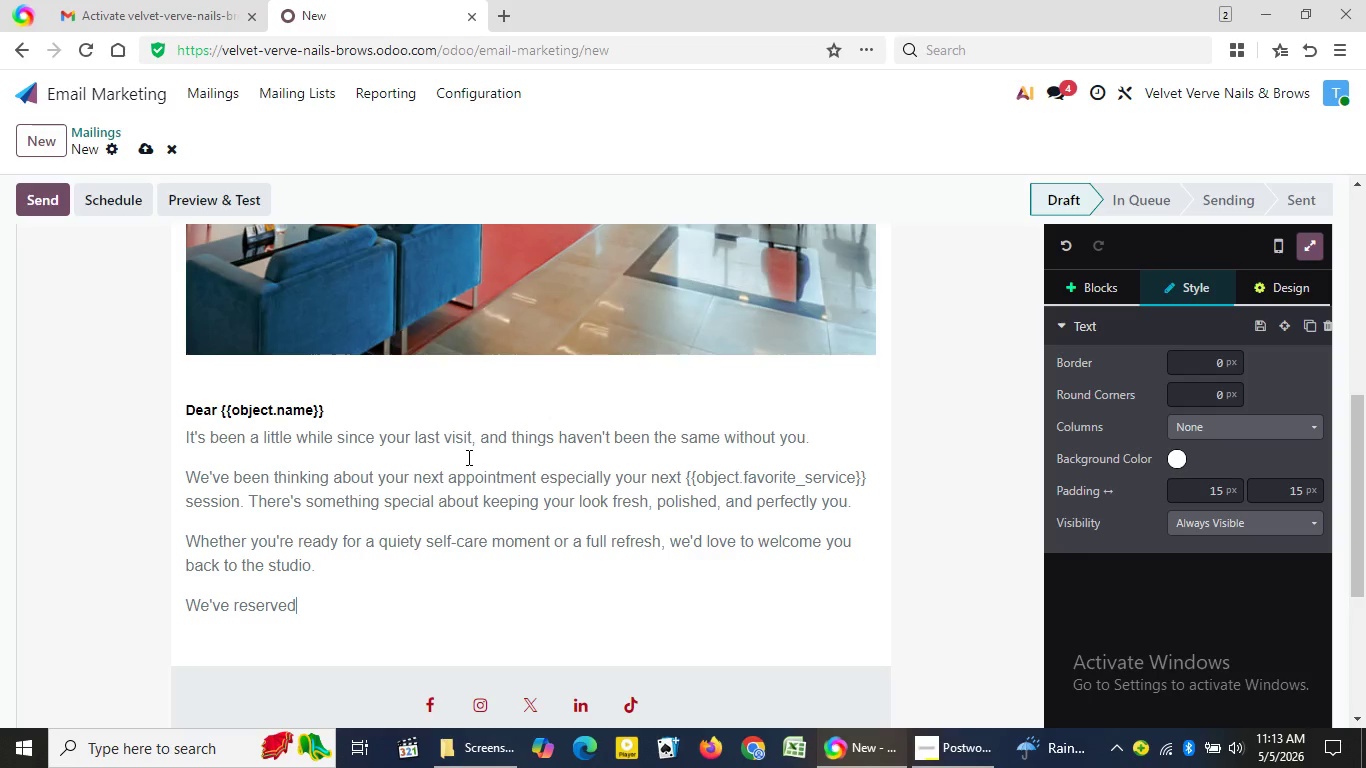 
type( a spot just for you)
 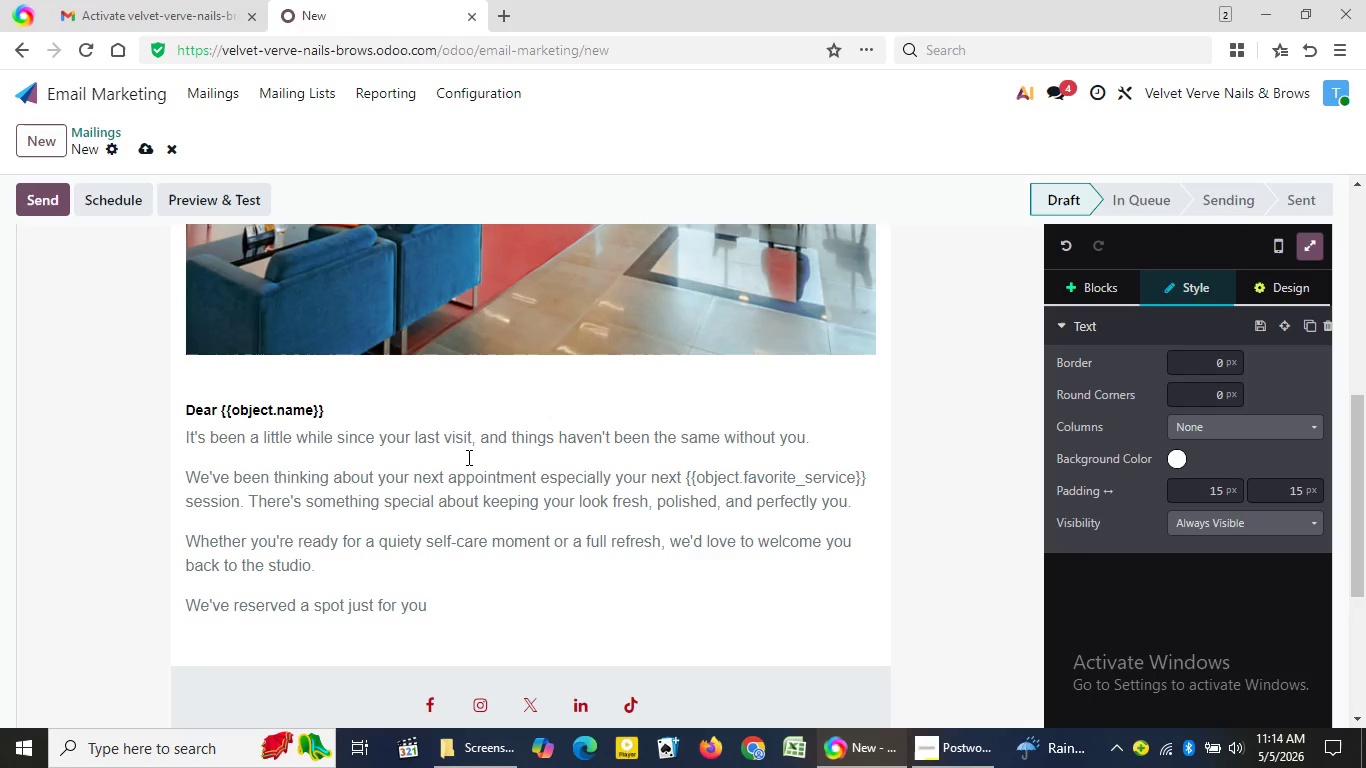 
wait(47.2)
 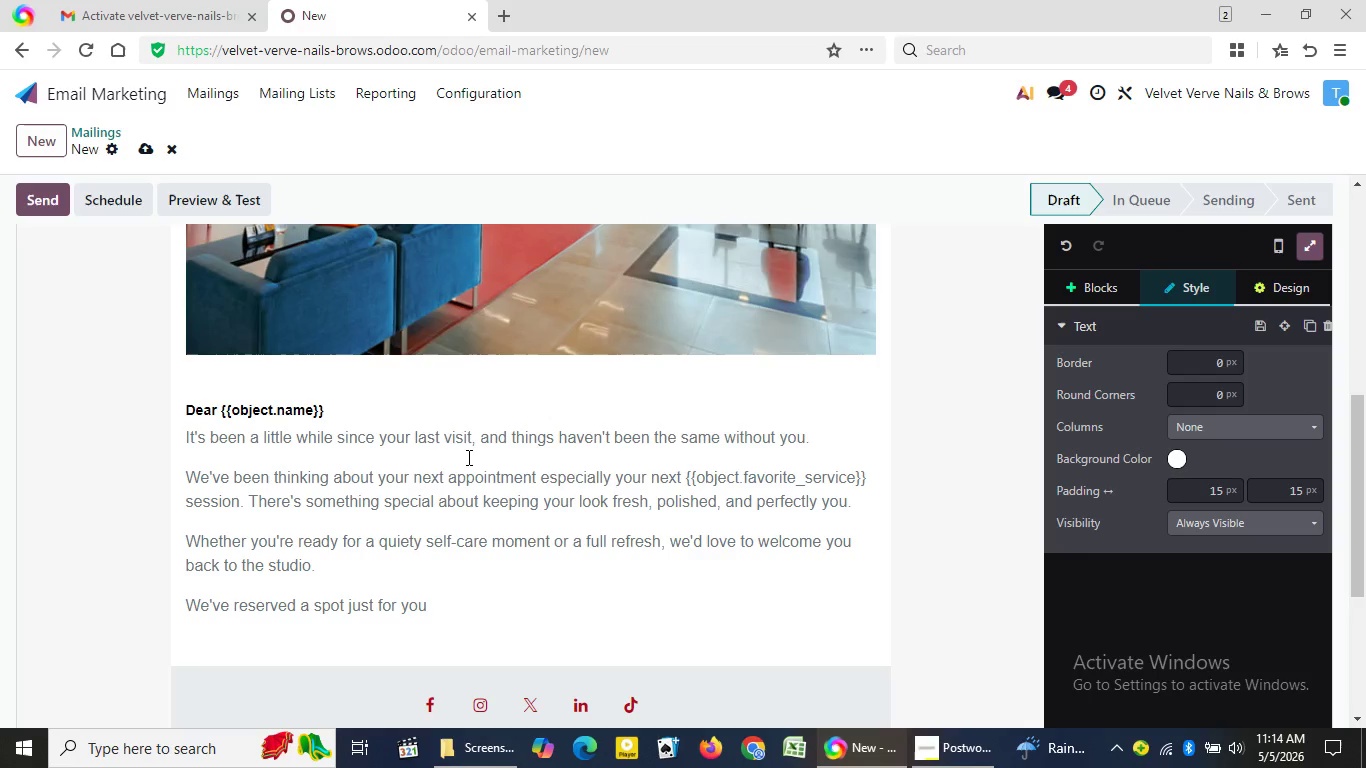 
type( whenever)
 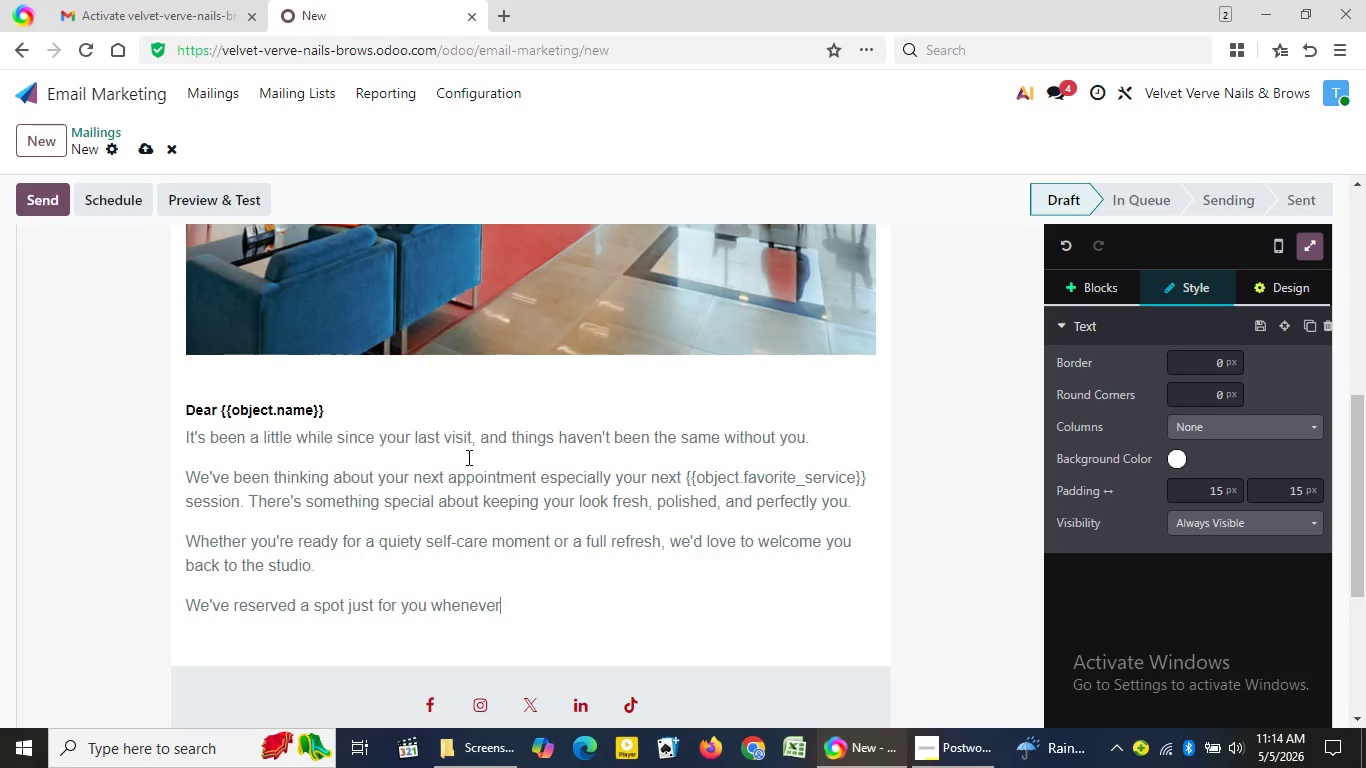 
wait(7.3)
 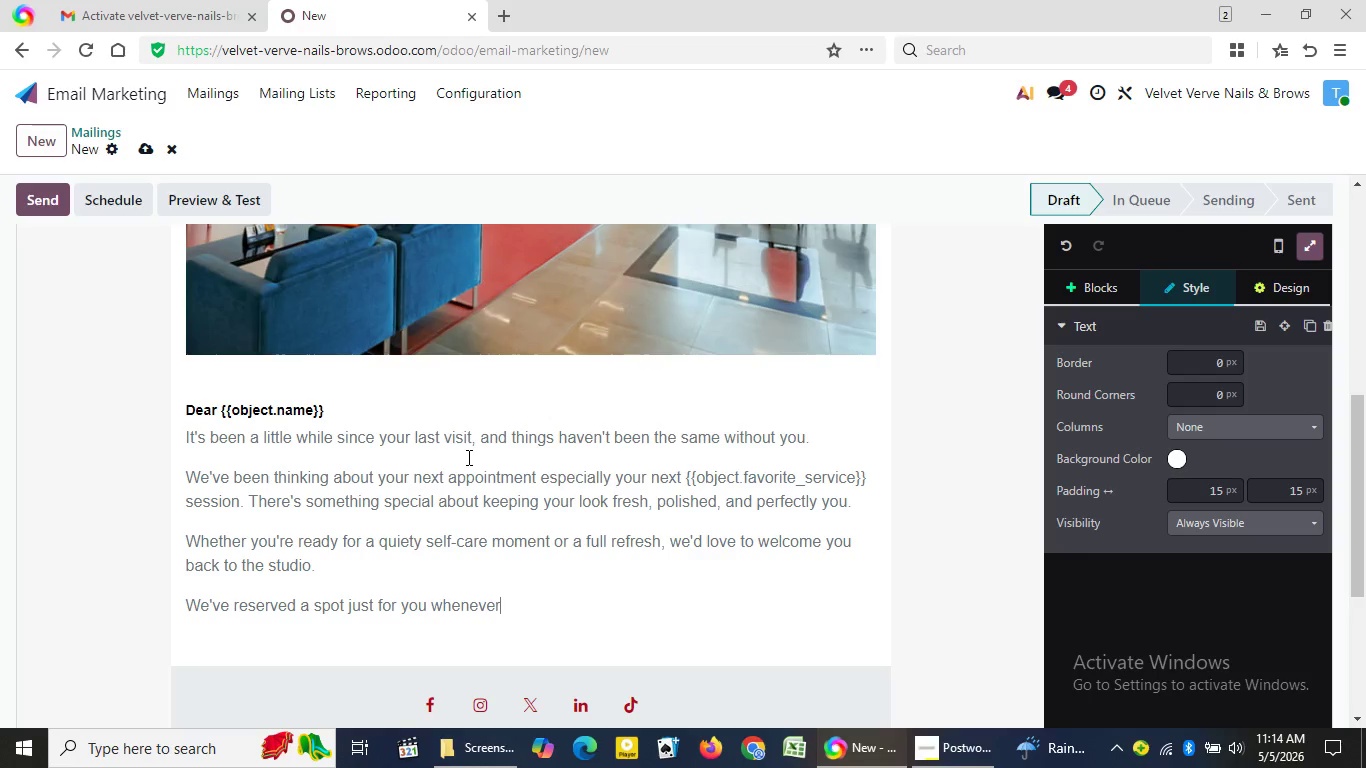 
type( you're ready.)
 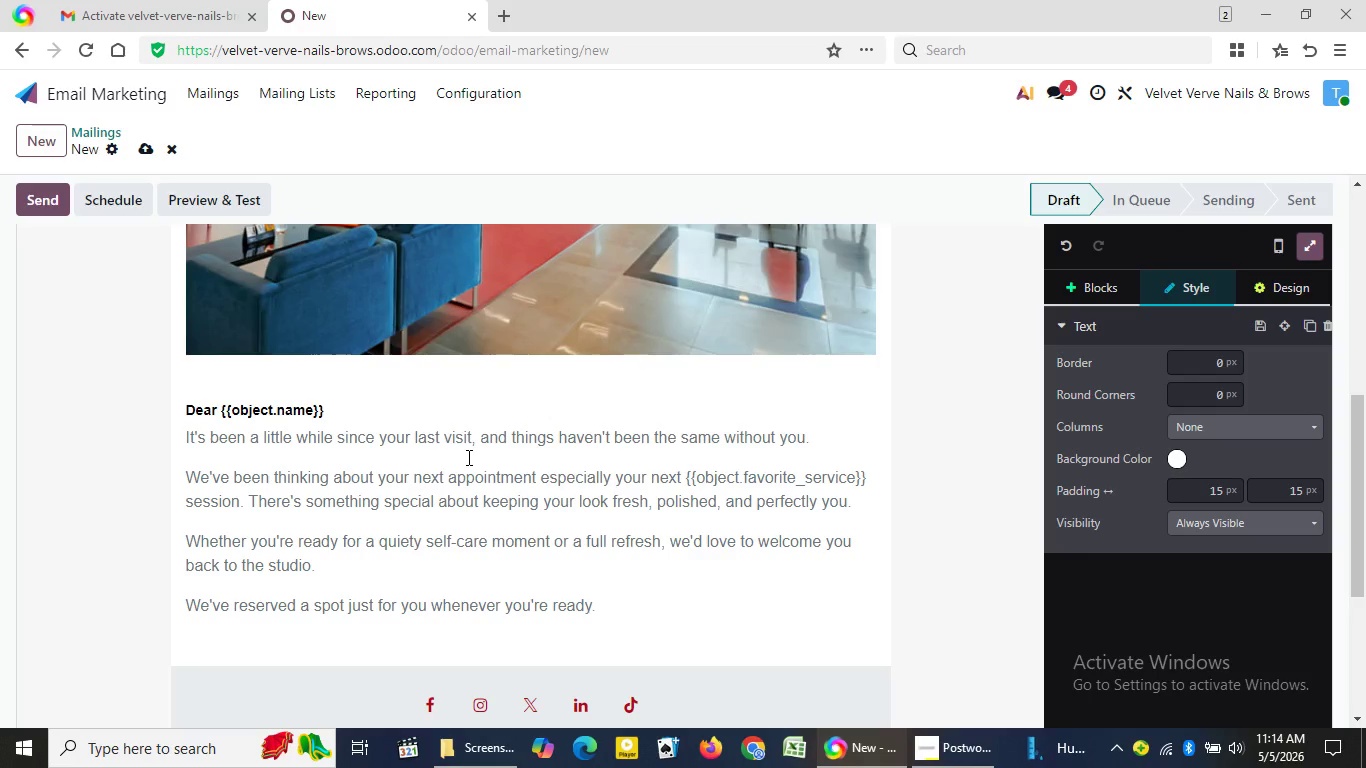 
key(Enter)
 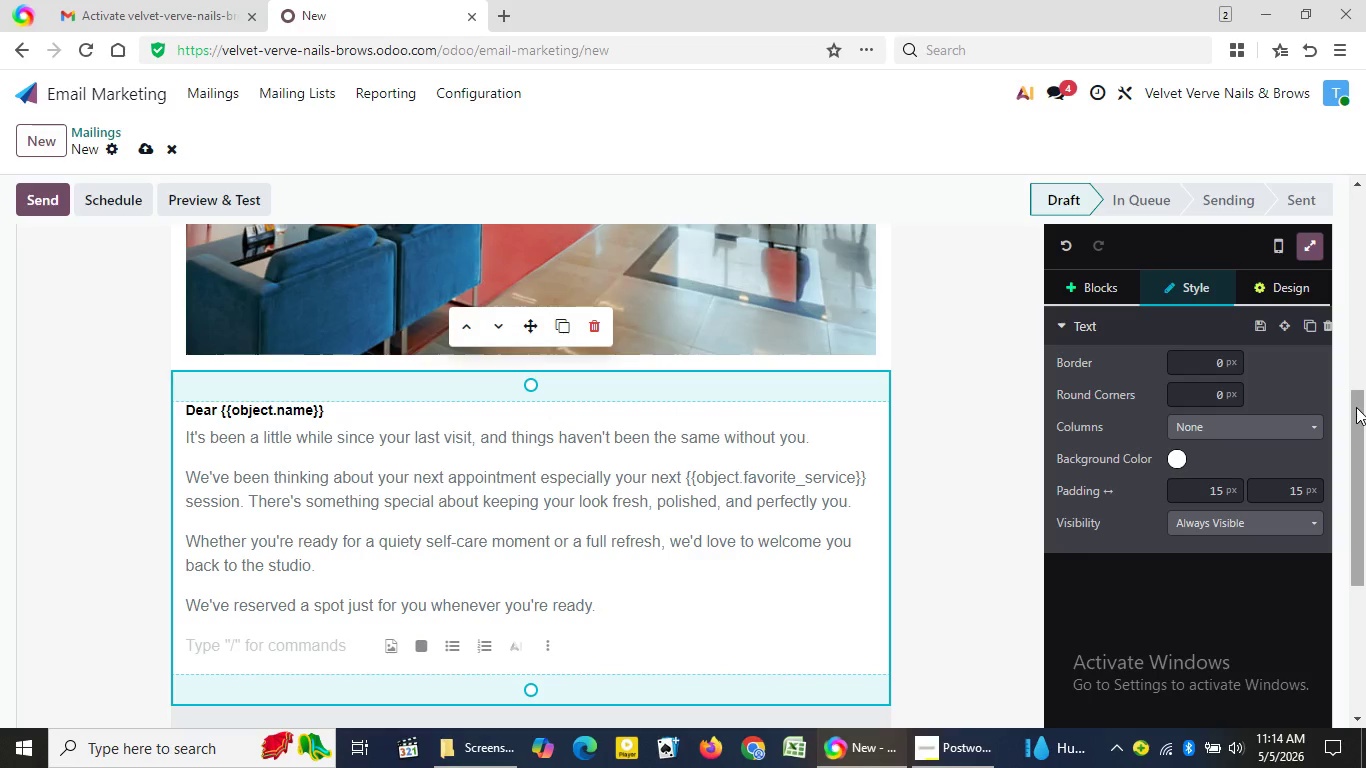 
left_click_drag(start_coordinate=[1356, 407], to_coordinate=[1365, 443])
 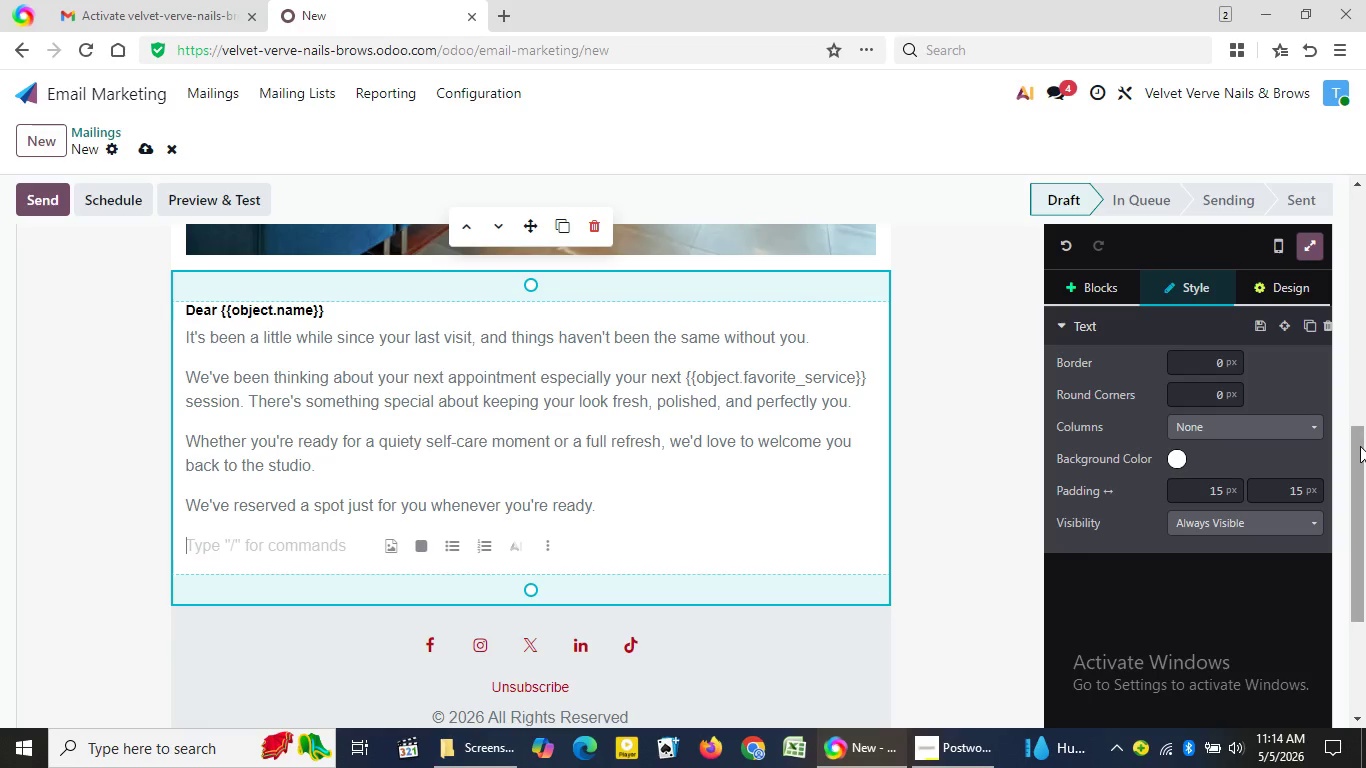 
wait(10.0)
 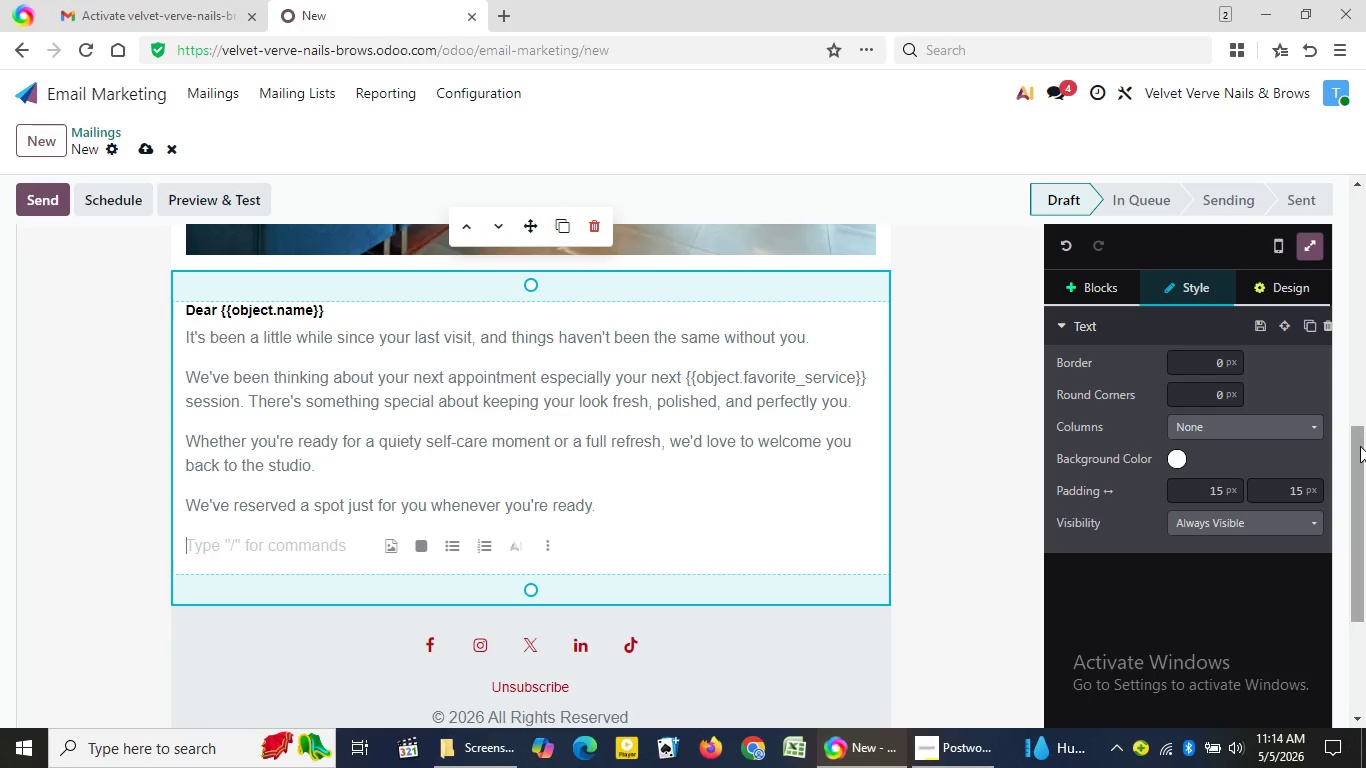 
left_click([867, 756])